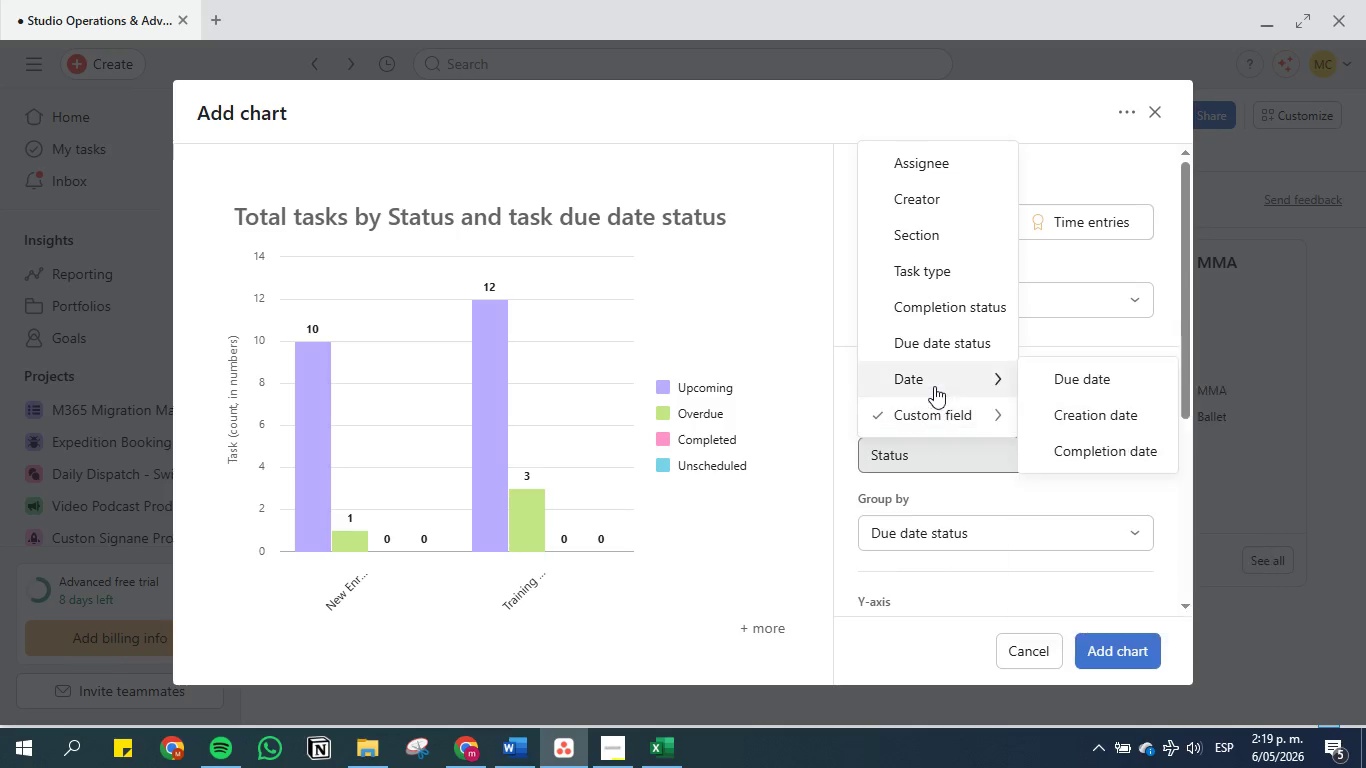 
mouse_move([959, 417])
 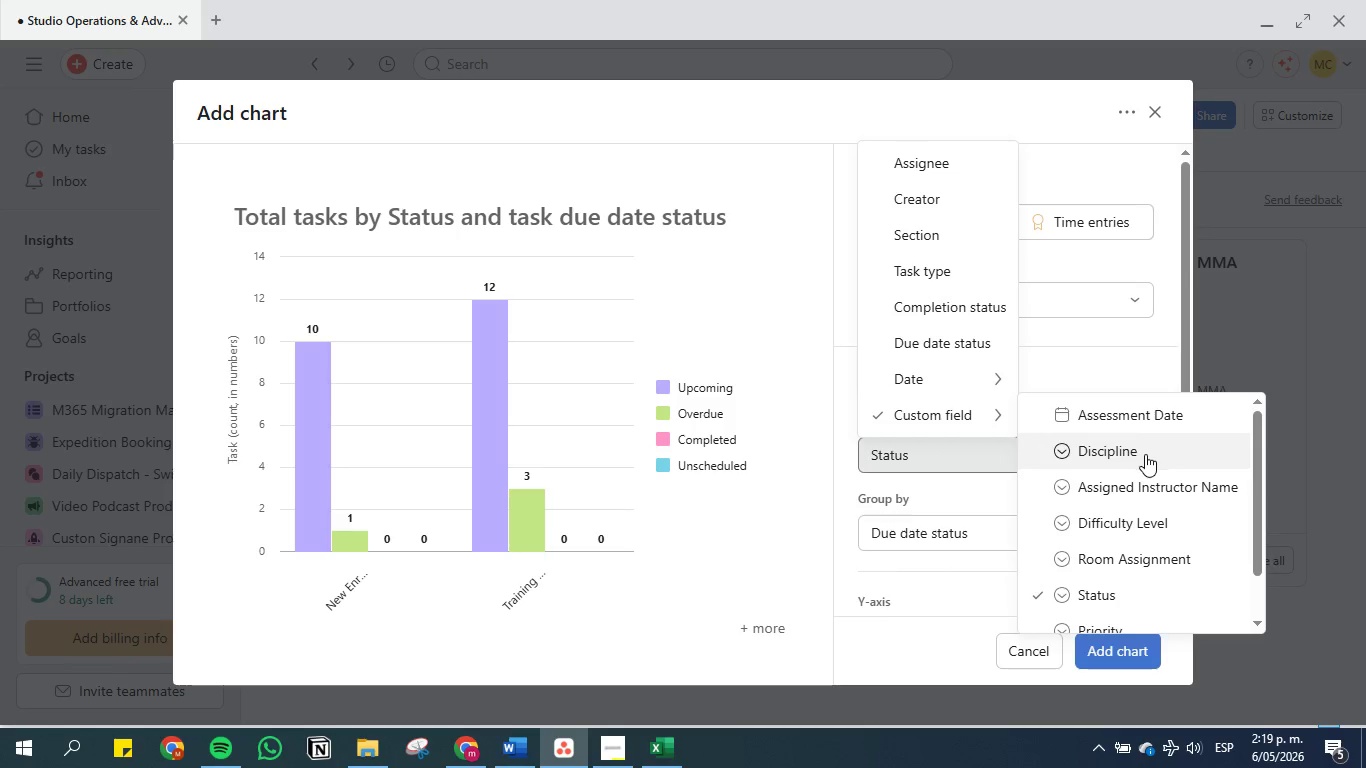 
scroll: coordinate [1145, 455], scroll_direction: down, amount: 1.0
 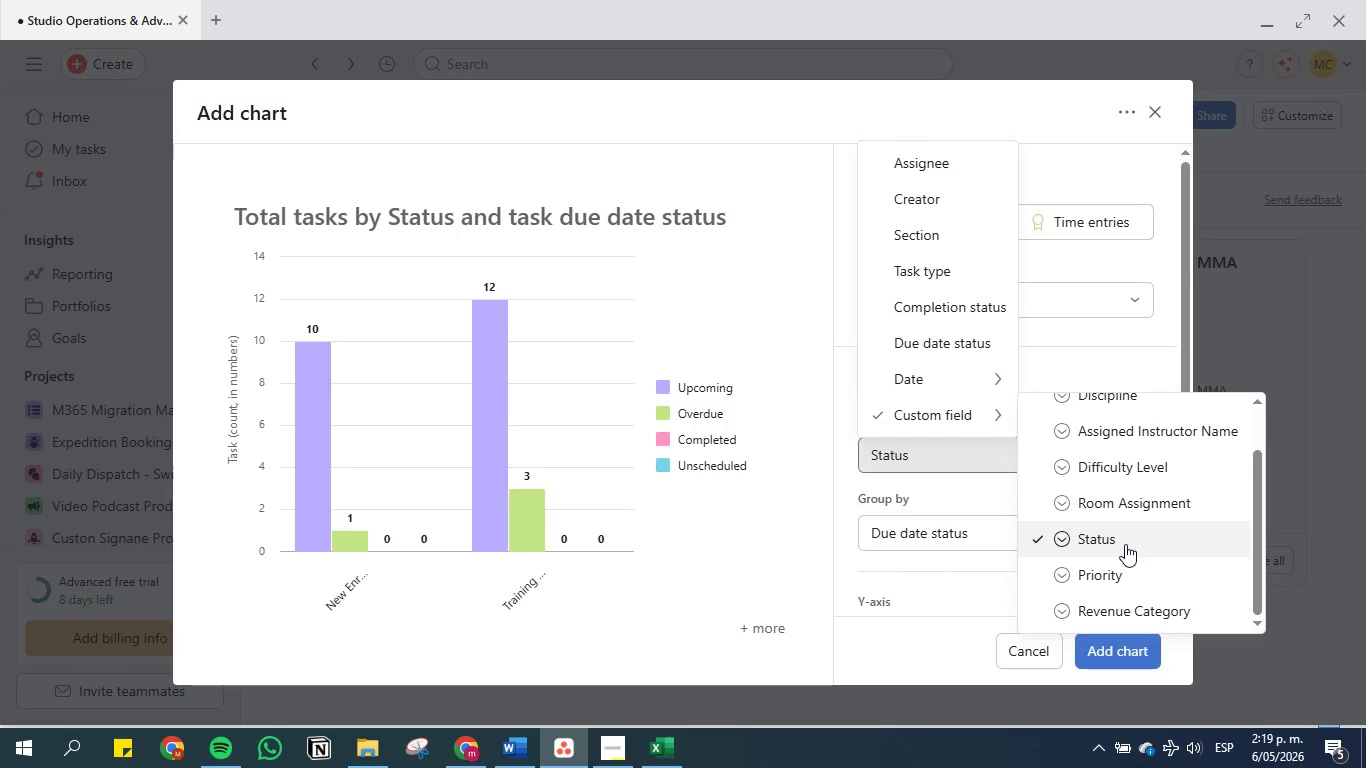 
left_click([1125, 544])
 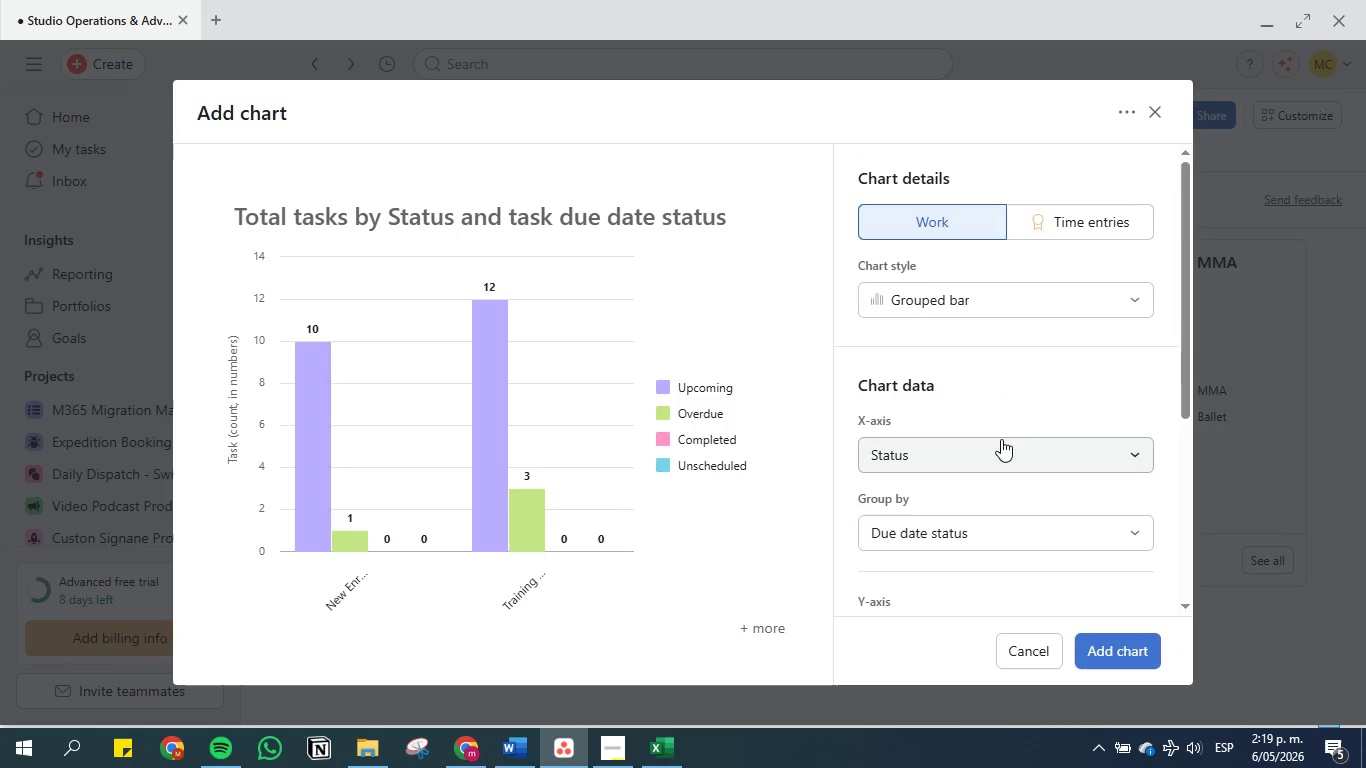 
scroll: coordinate [987, 375], scroll_direction: down, amount: 1.0
 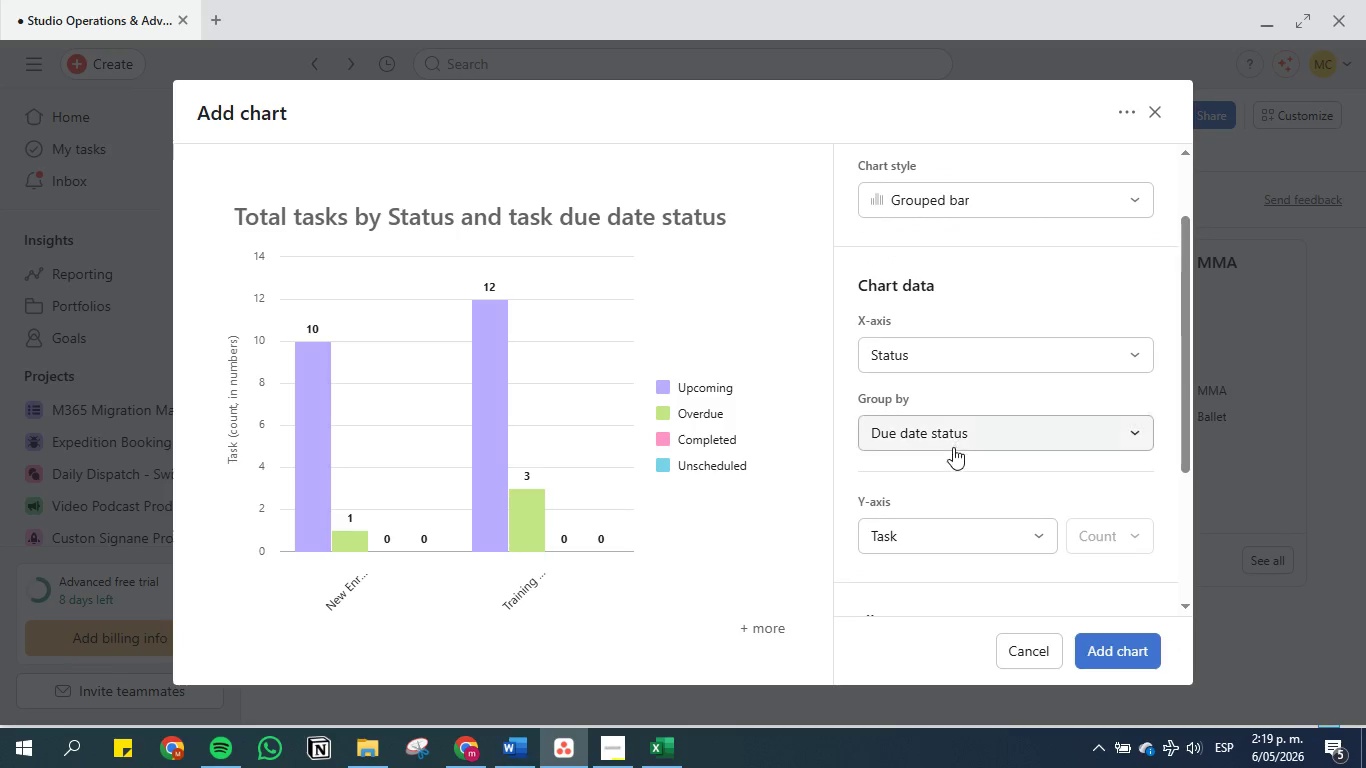 
left_click([953, 447])
 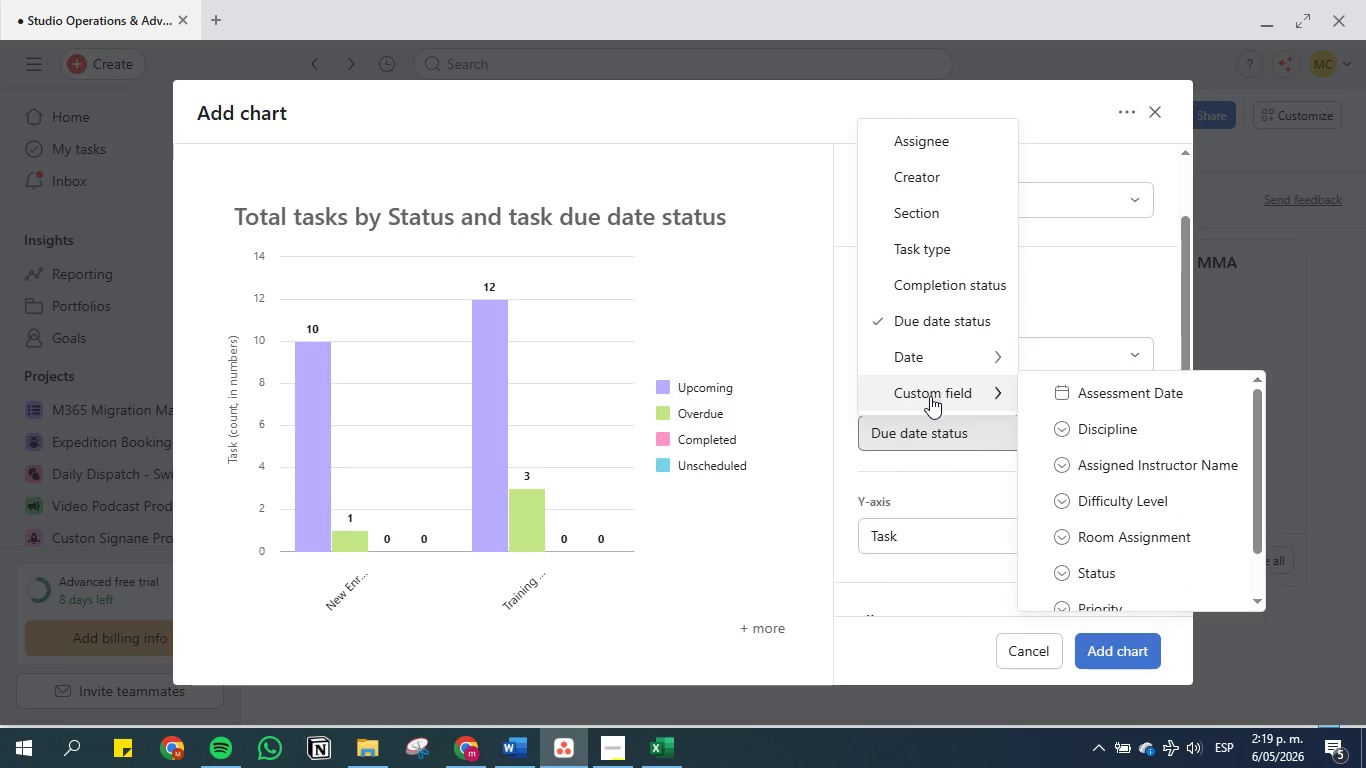 
left_click([847, 480])
 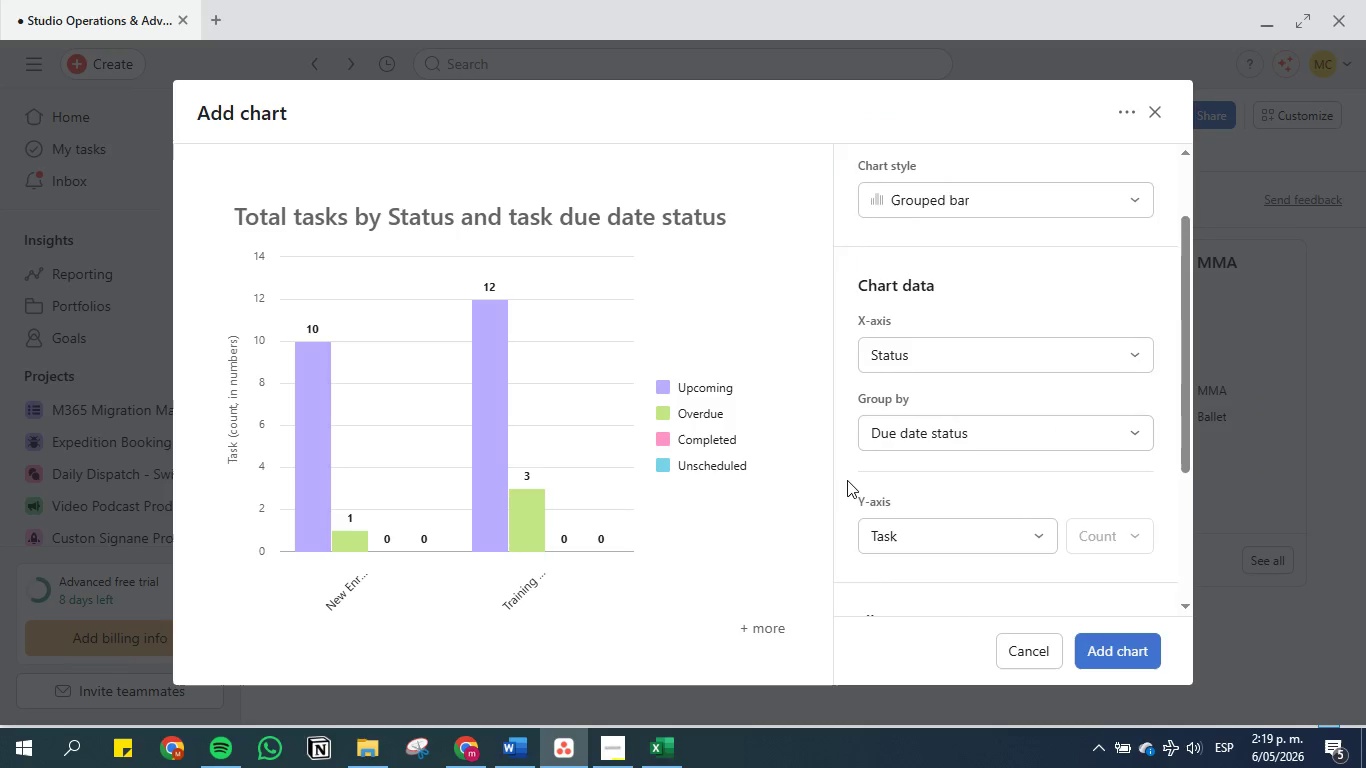 
scroll: coordinate [847, 480], scroll_direction: down, amount: 1.0
 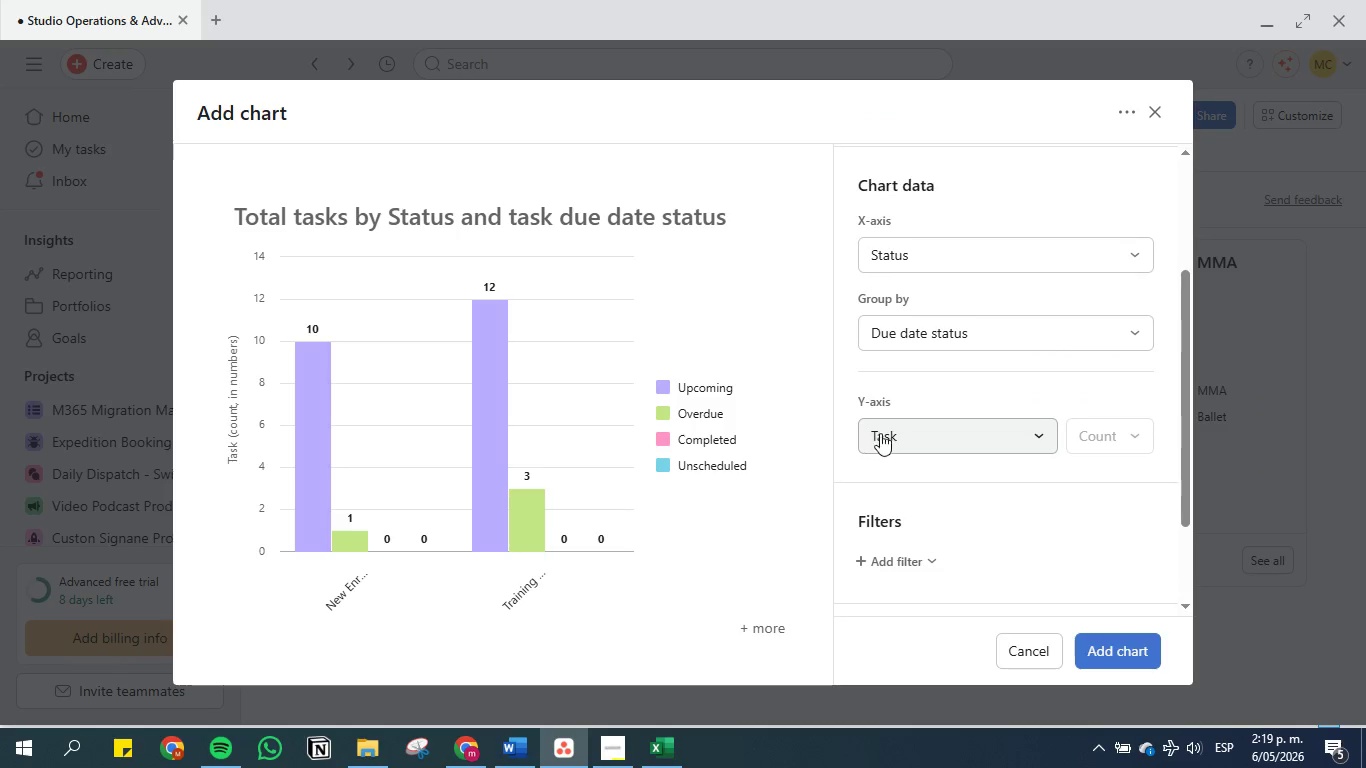 
left_click([899, 433])
 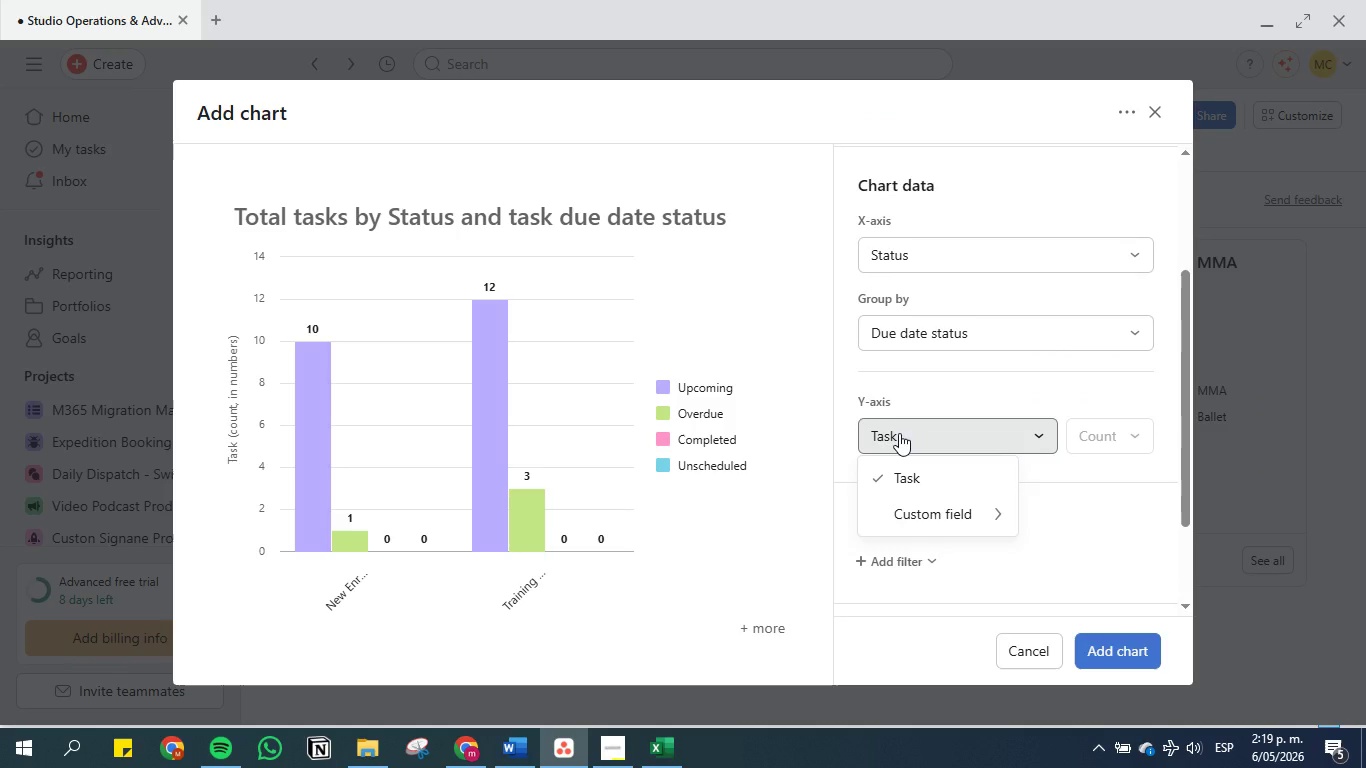 
left_click([899, 433])
 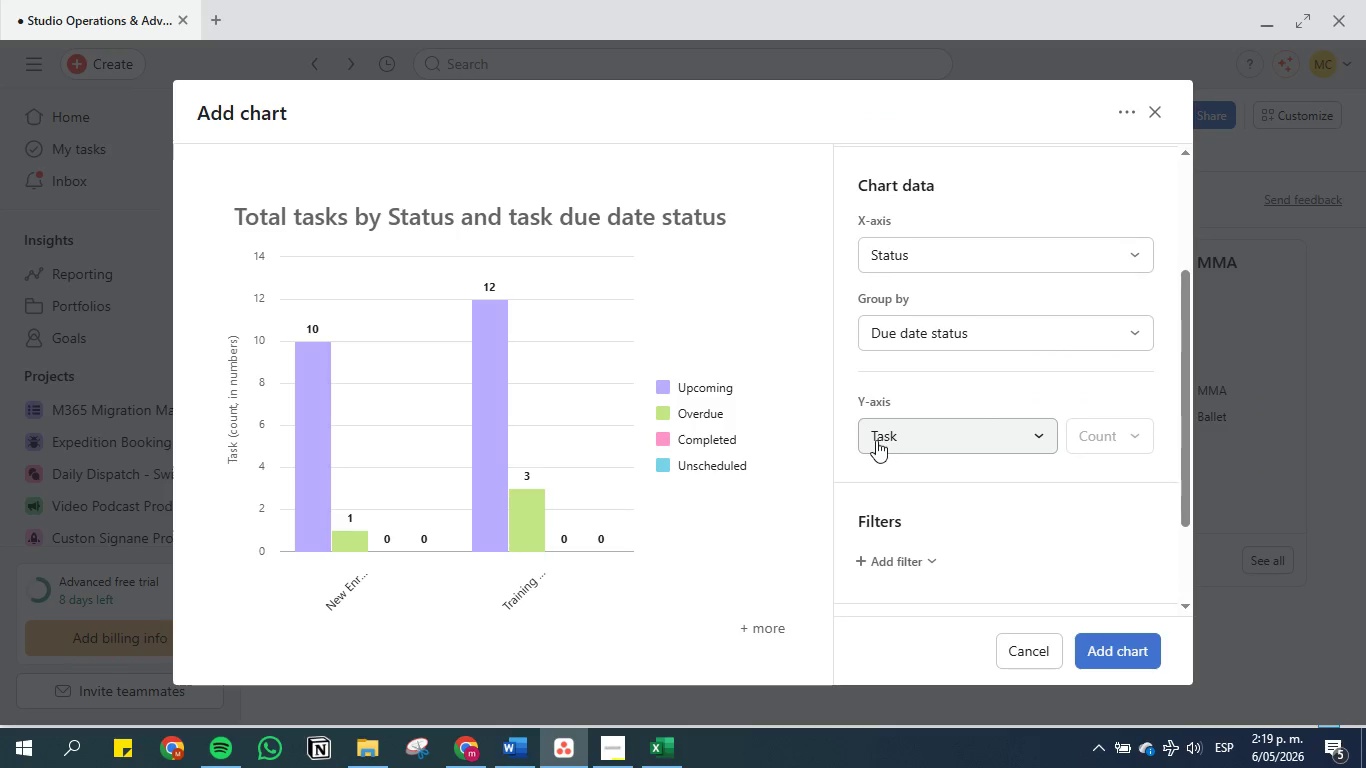 
scroll: coordinate [874, 446], scroll_direction: down, amount: 2.0
 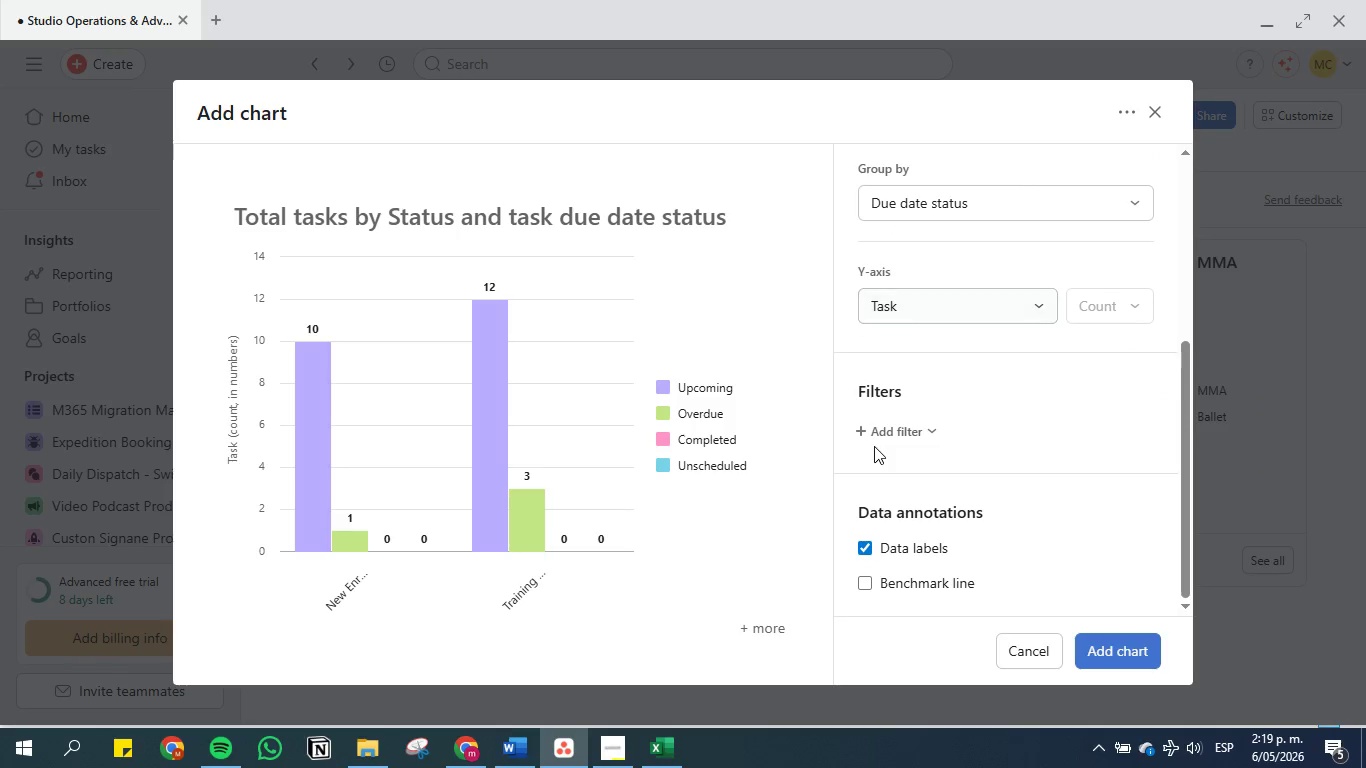 
scroll: coordinate [874, 446], scroll_direction: up, amount: 5.0
 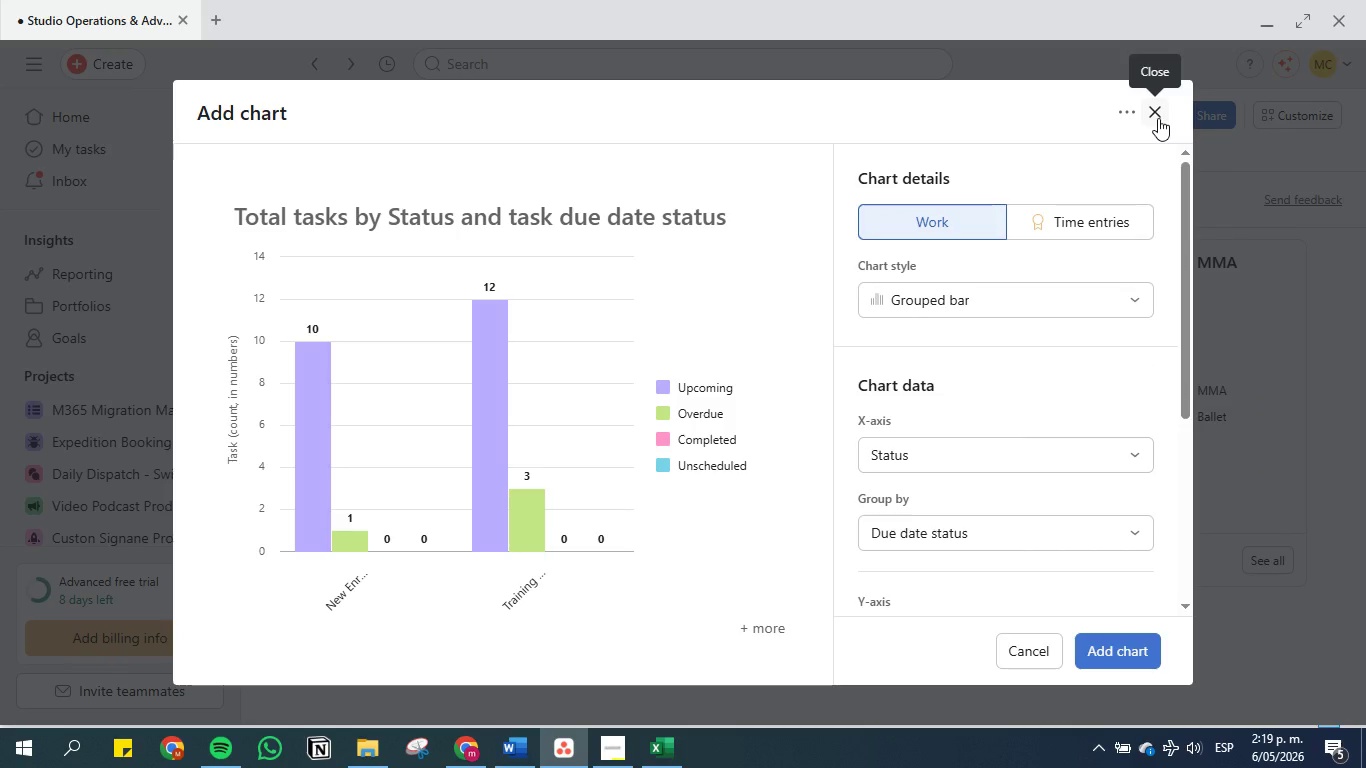 
wait(13.46)
 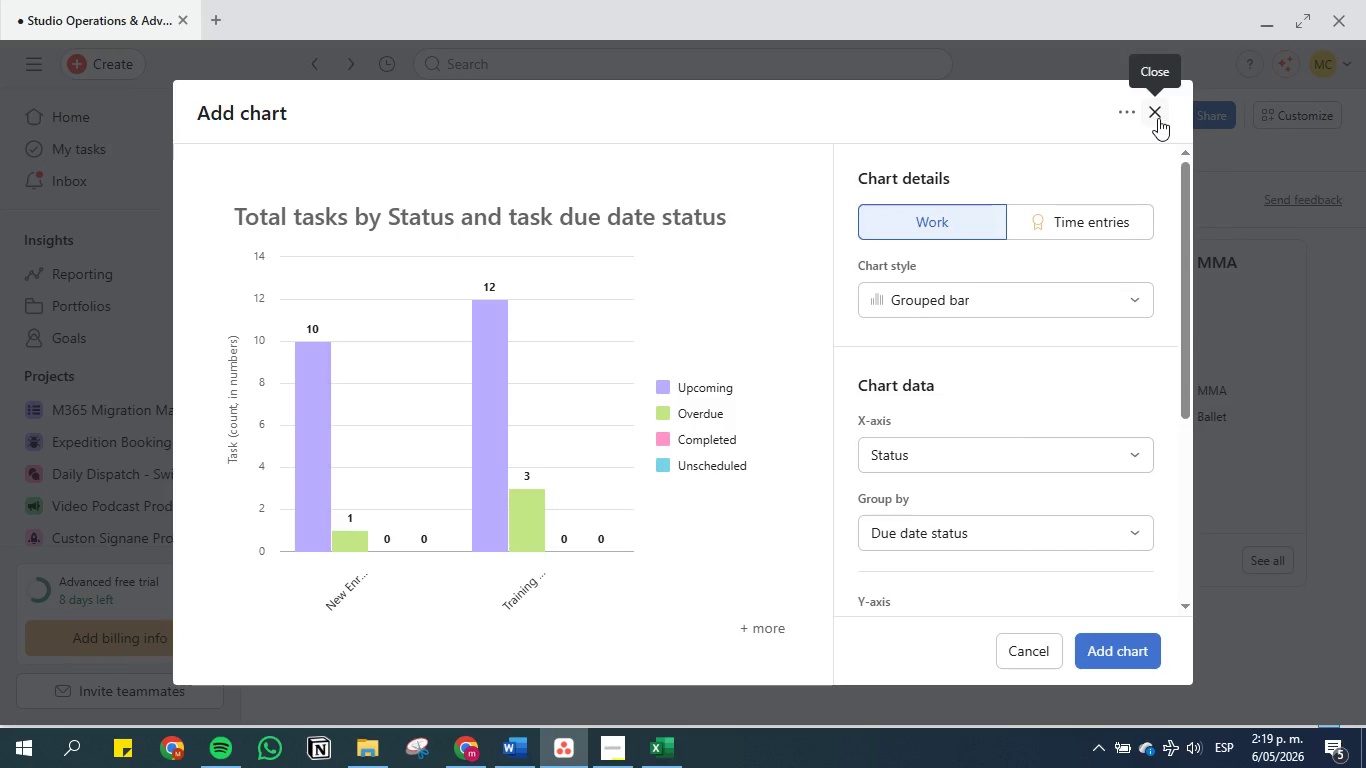 
left_click([1158, 118])
 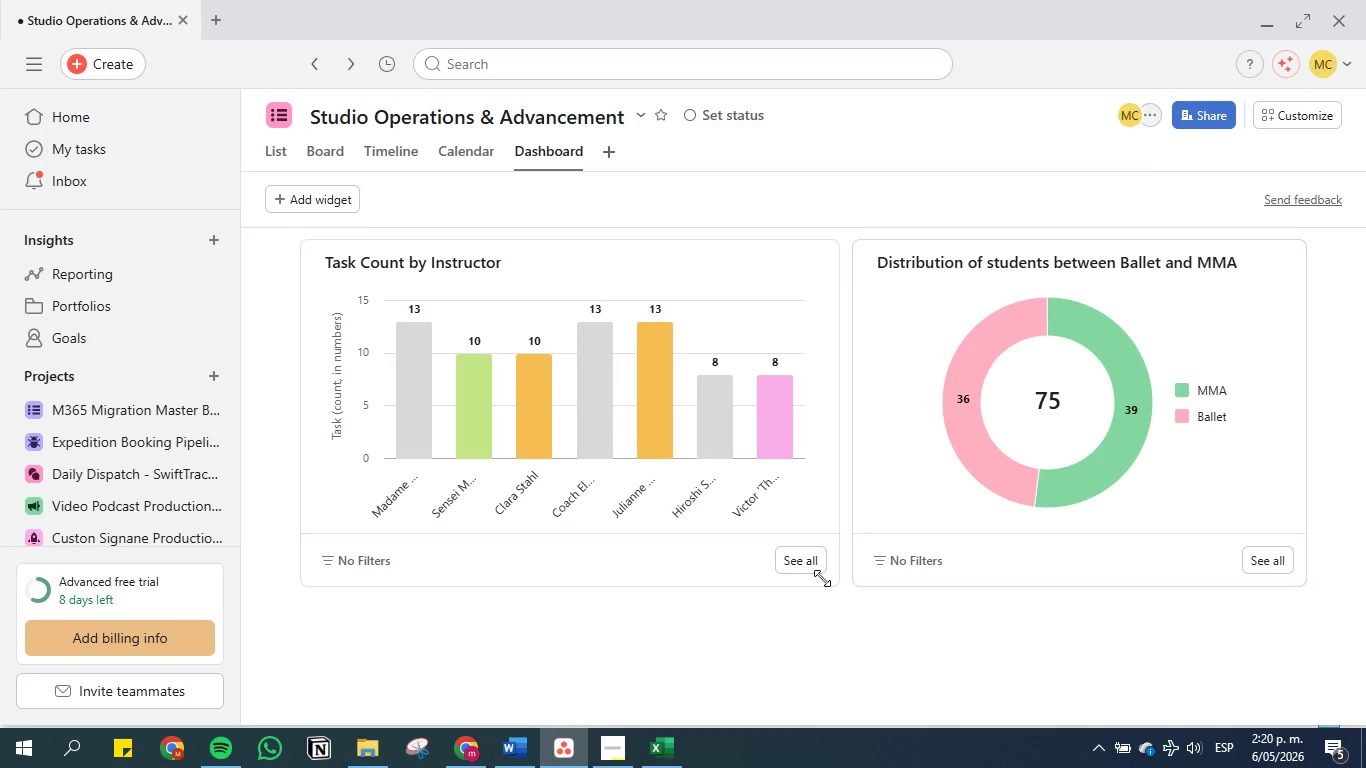 
scroll: coordinate [740, 584], scroll_direction: down, amount: 2.0
 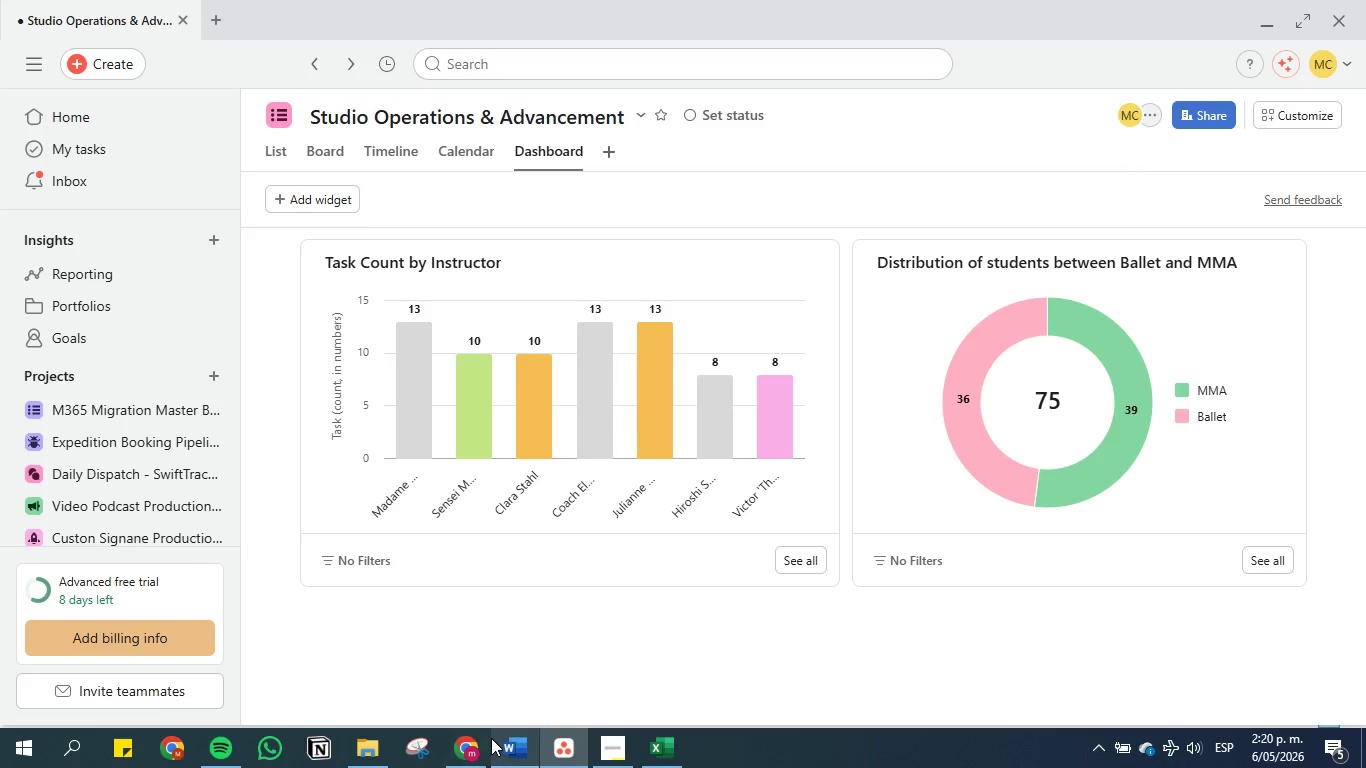 
left_click([508, 746])
 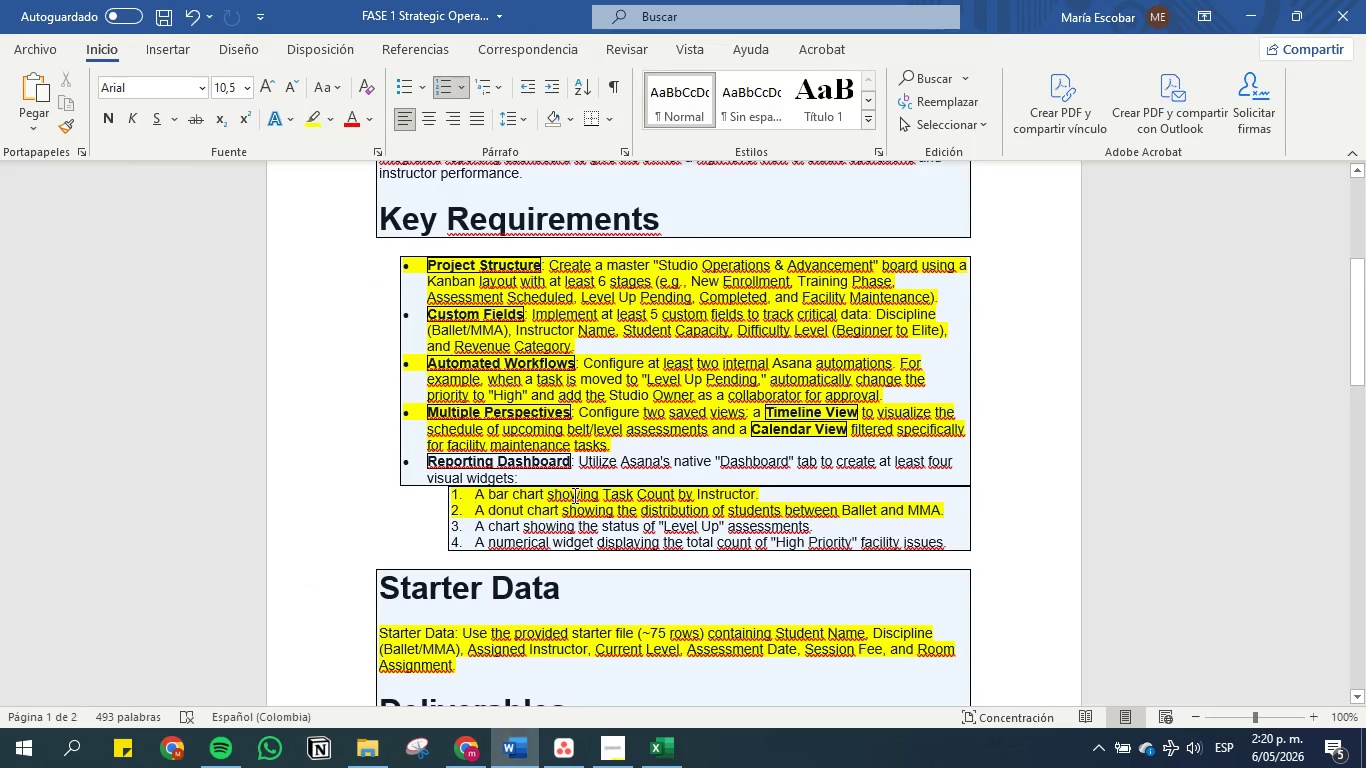 
left_click([570, 458])
 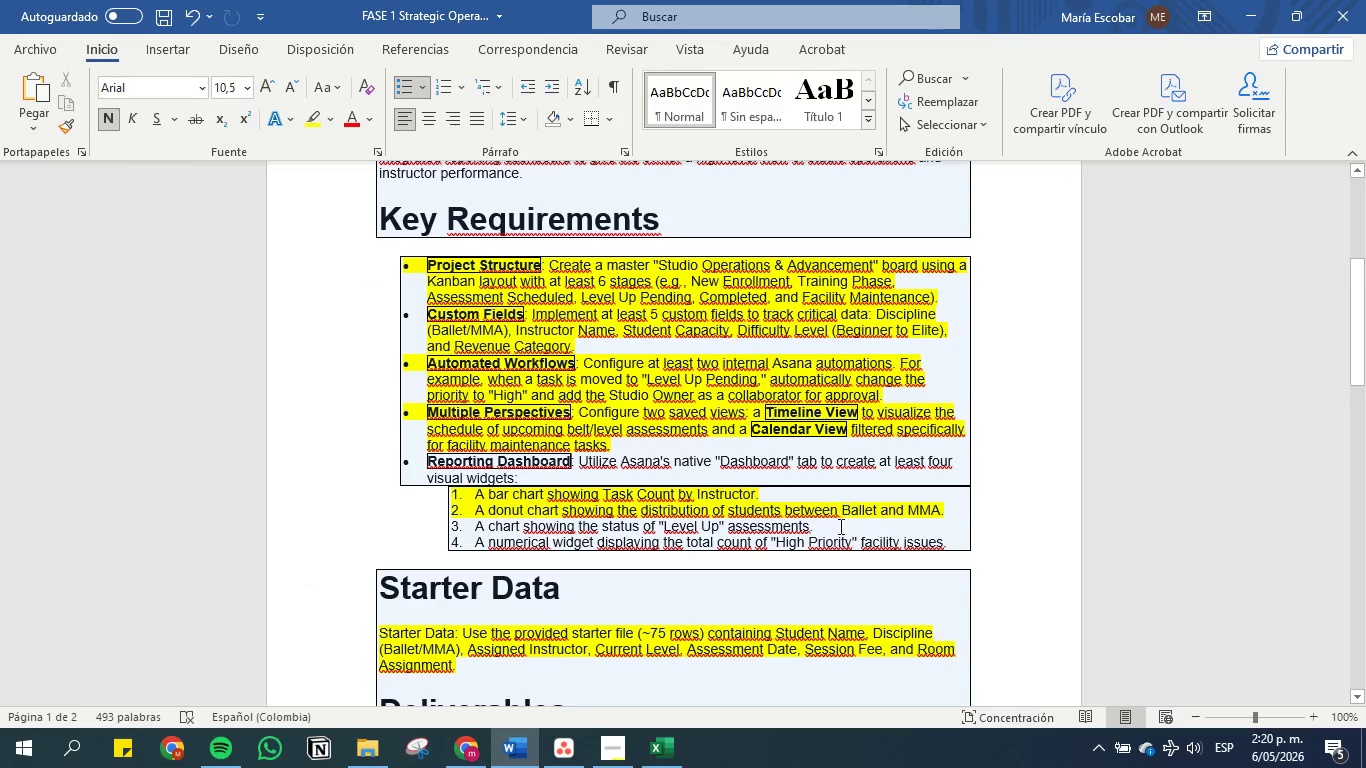 
left_click_drag(start_coordinate=[831, 529], to_coordinate=[465, 527])
 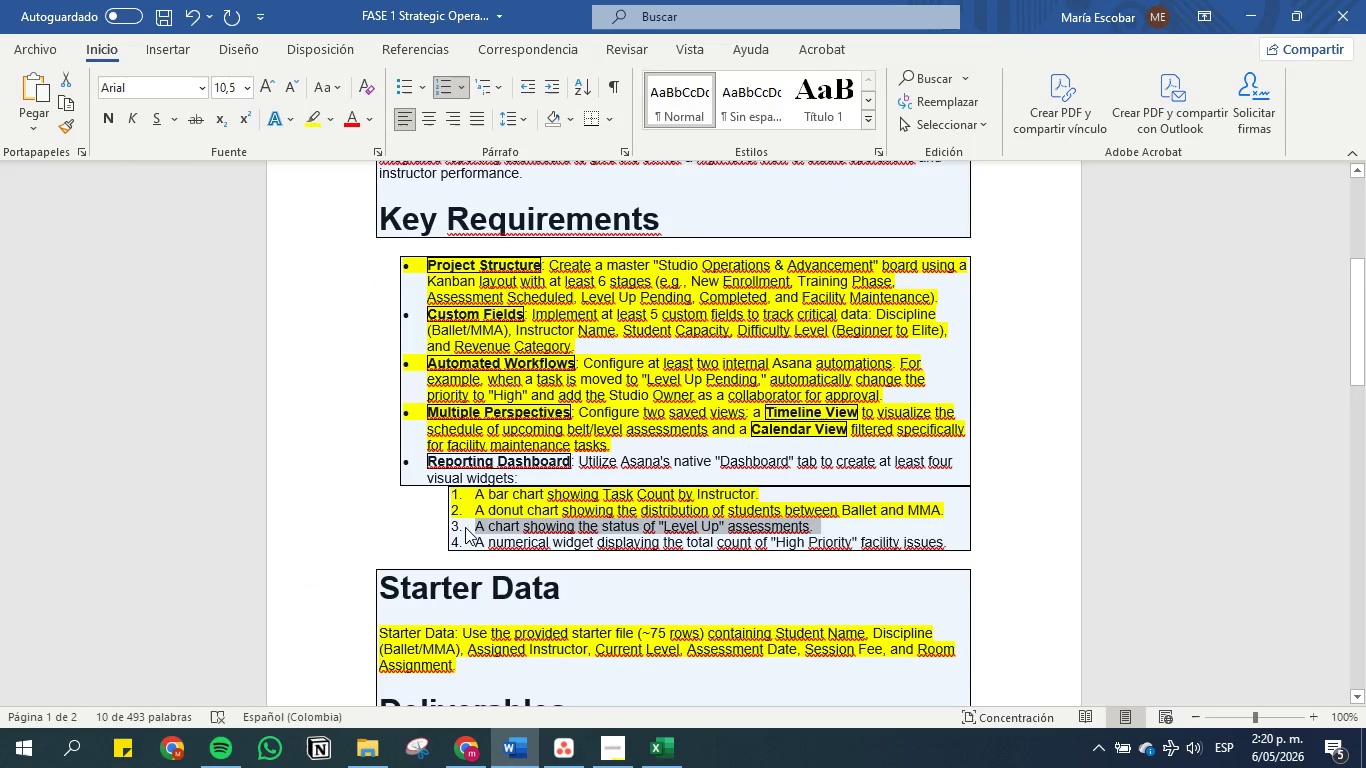 
key(Control+C)
 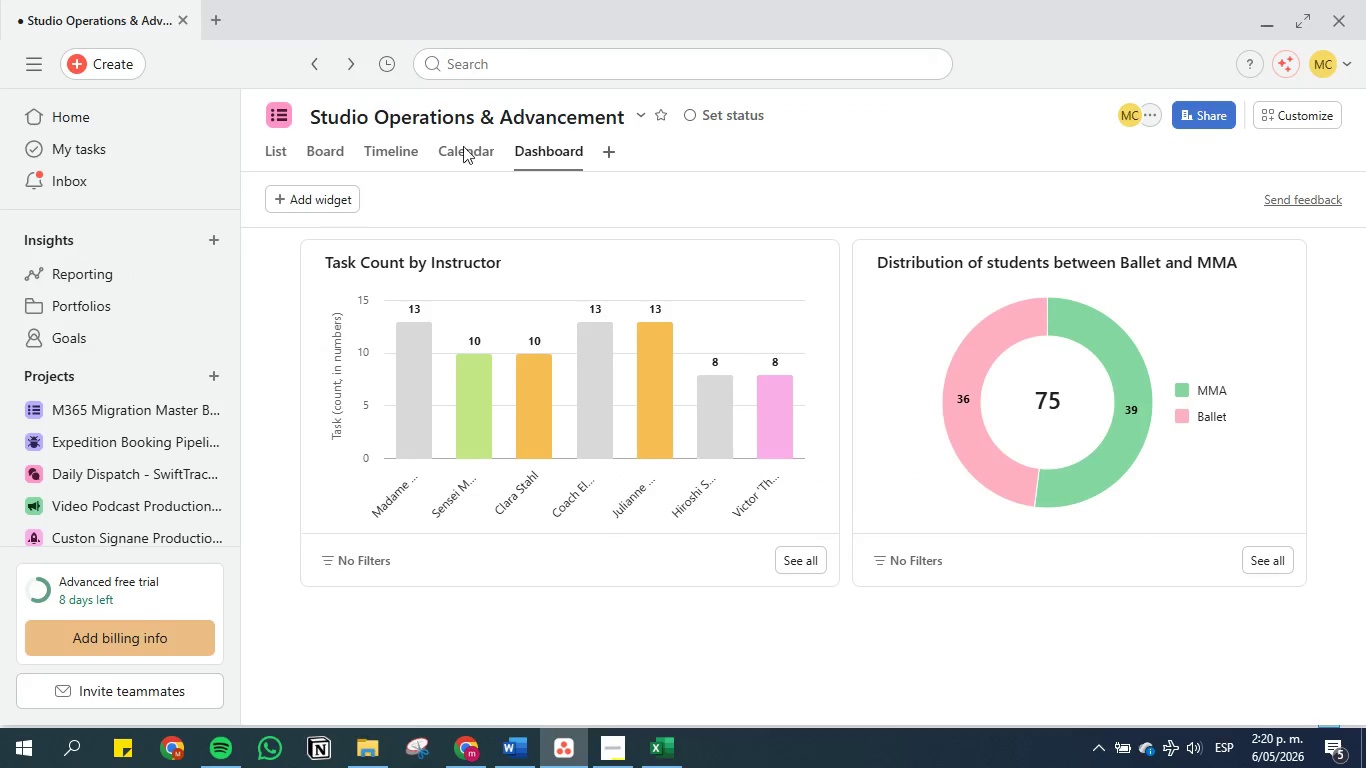 
left_click([477, 742])
 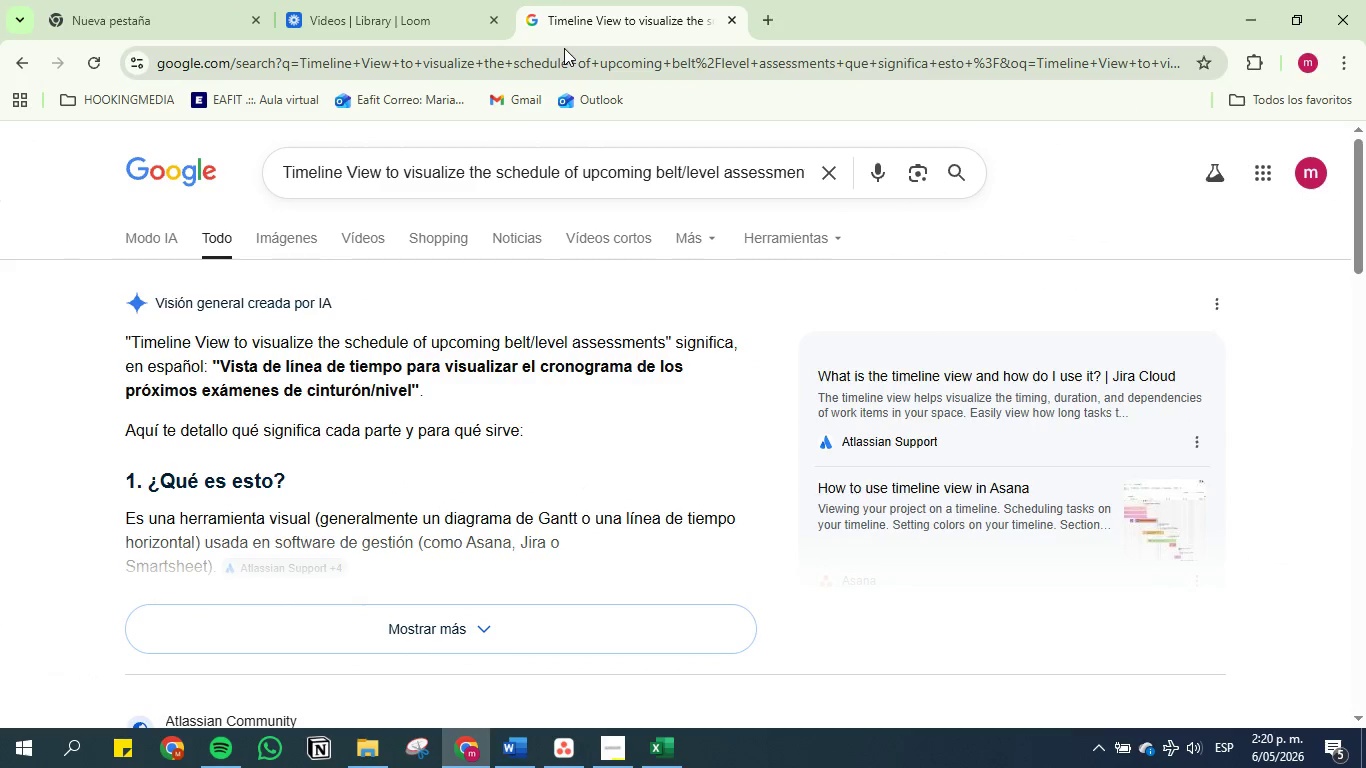 
double_click([561, 68])
 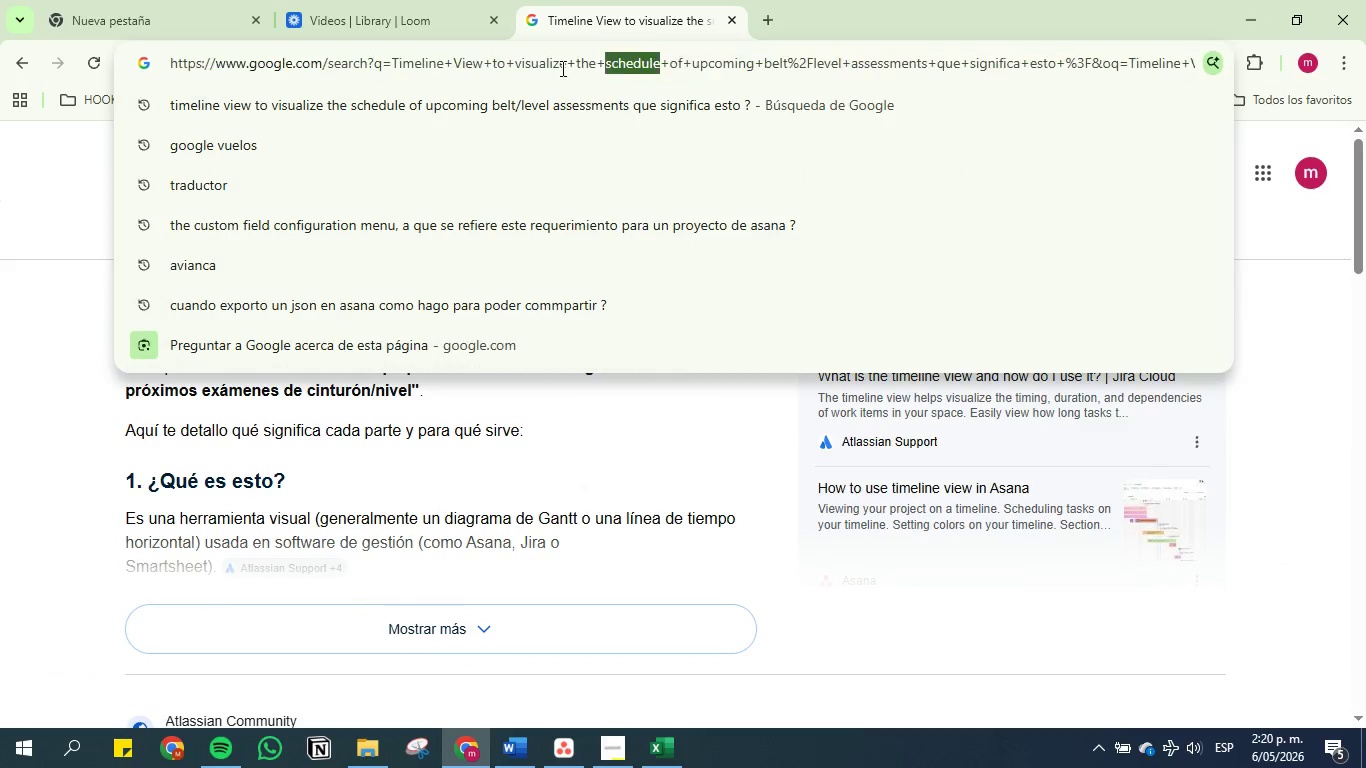 
triple_click([561, 68])
 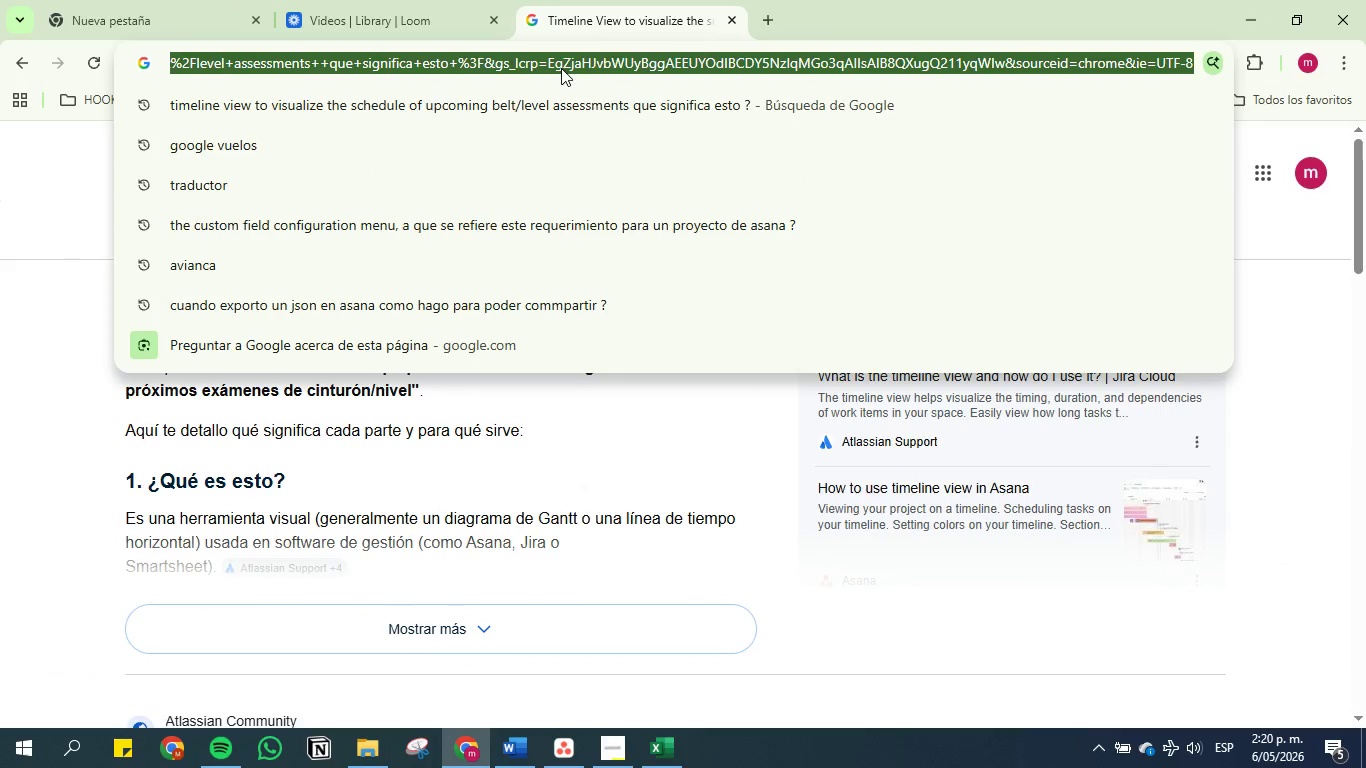 
key(Control+V)
 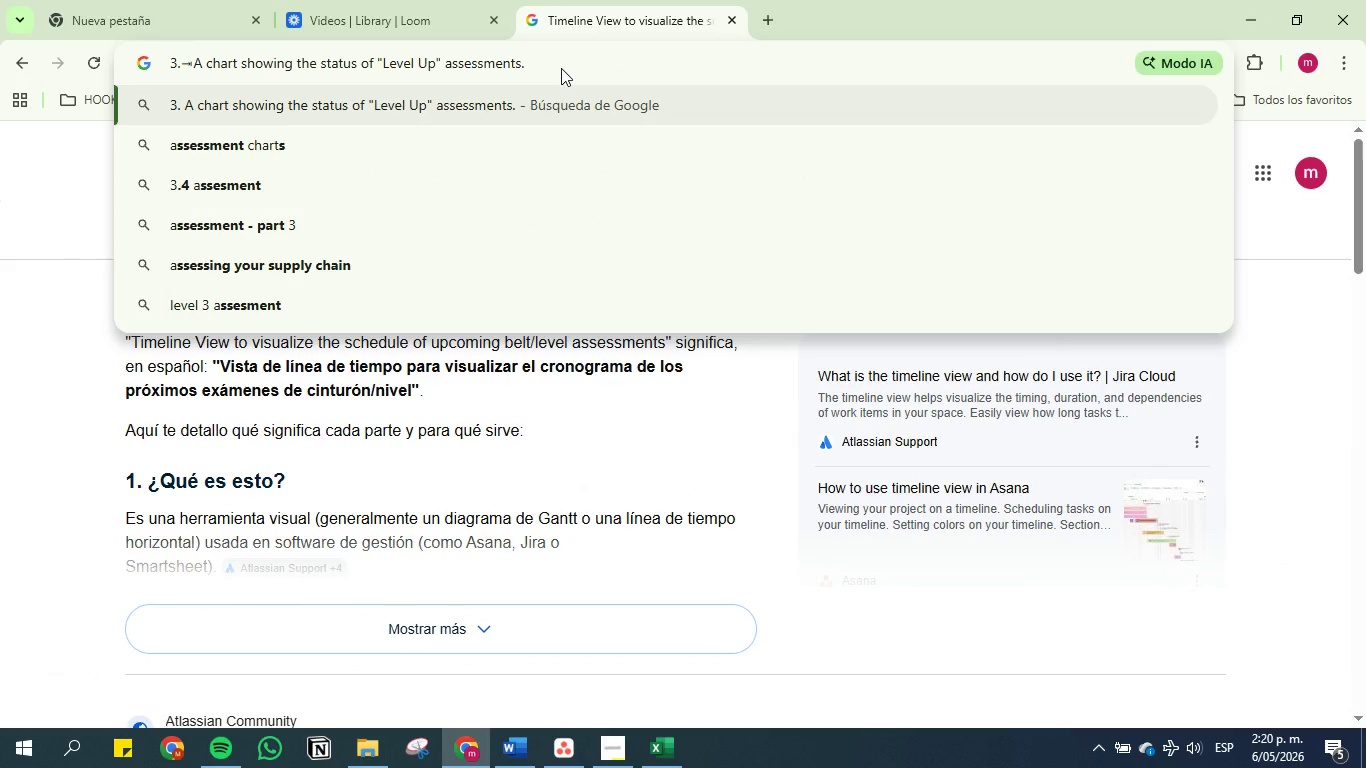 
type( como hago esto en asana {)
 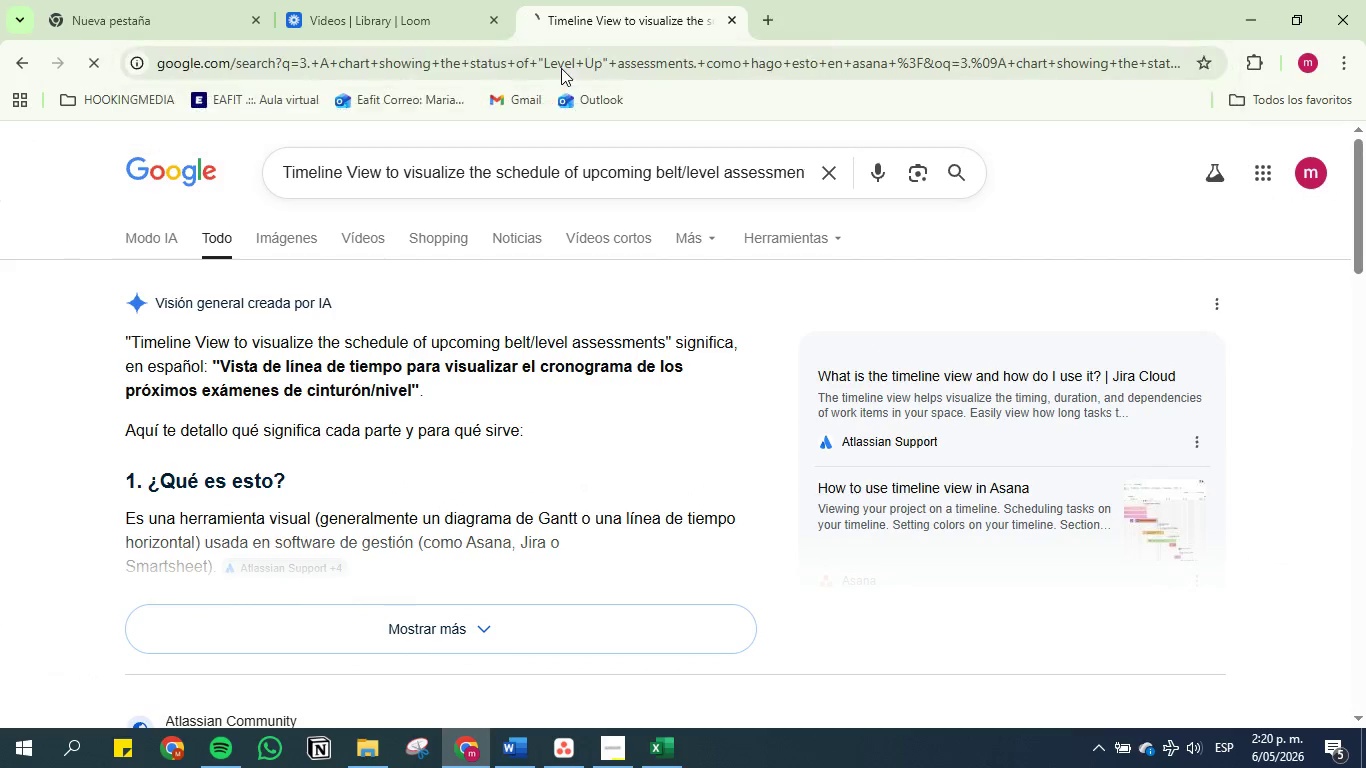 
 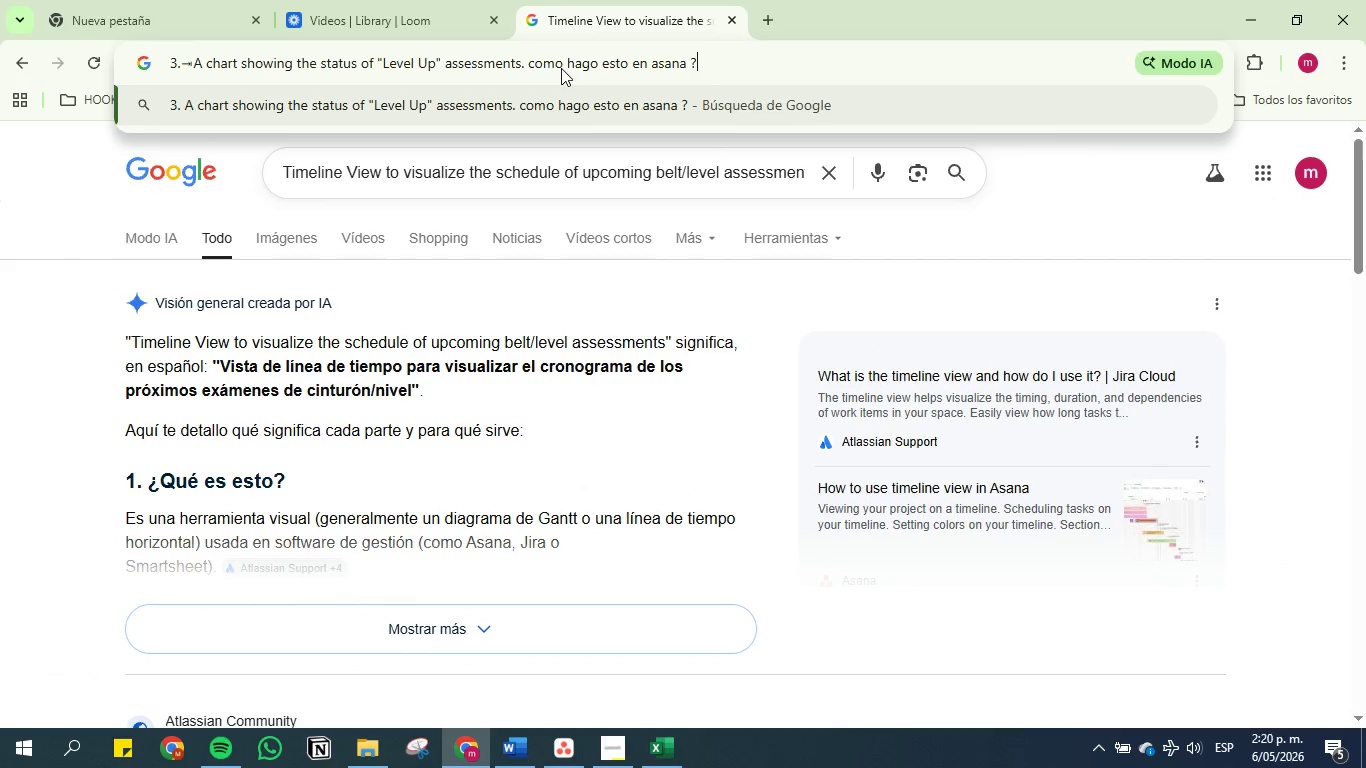 
key(Enter)
 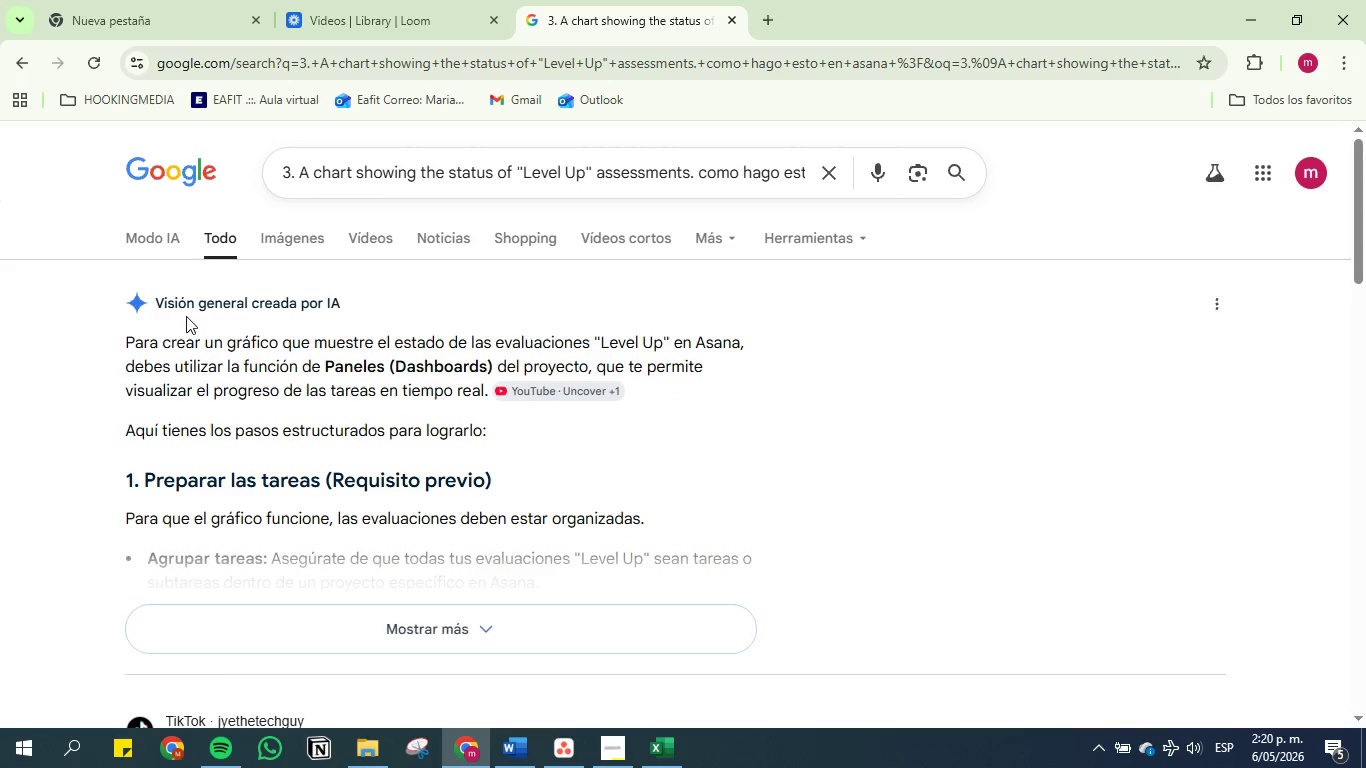 
scroll: coordinate [233, 461], scroll_direction: down, amount: 1.0
 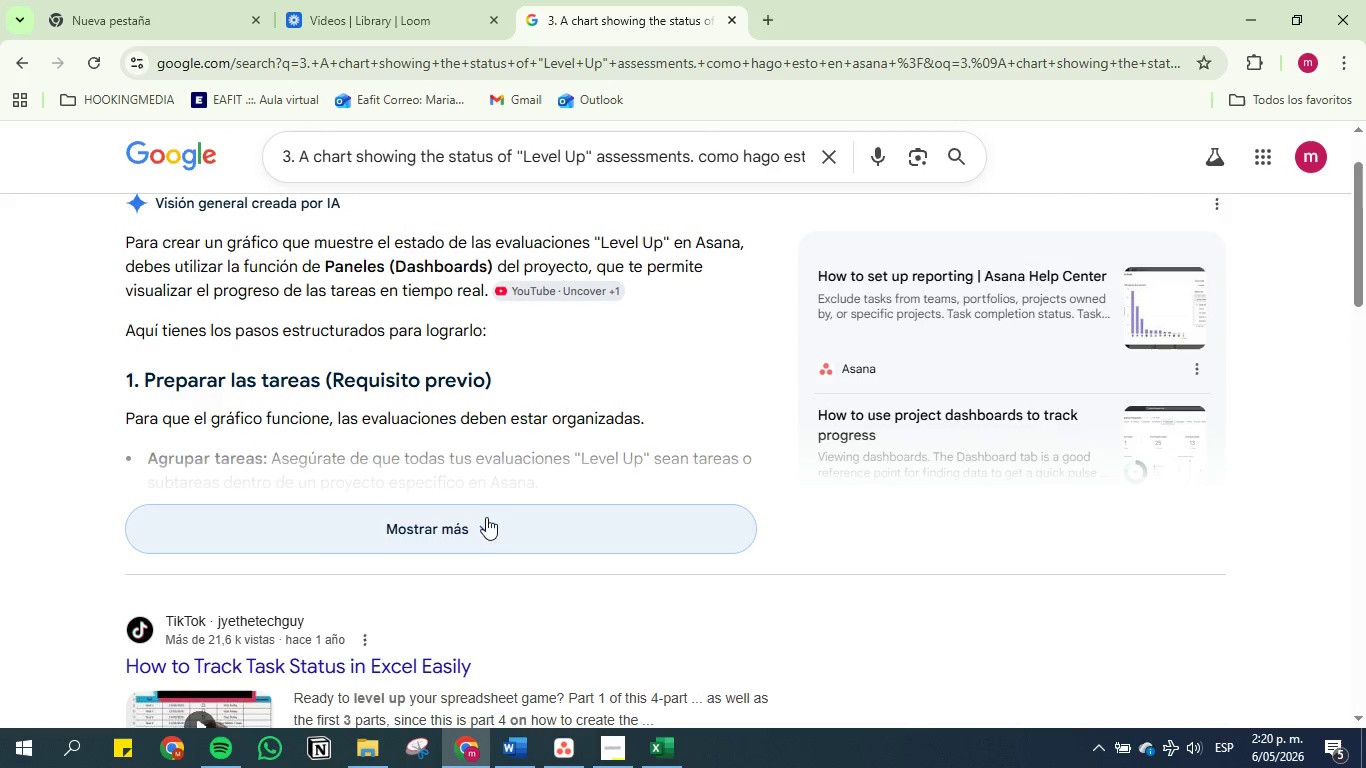 
left_click([484, 526])
 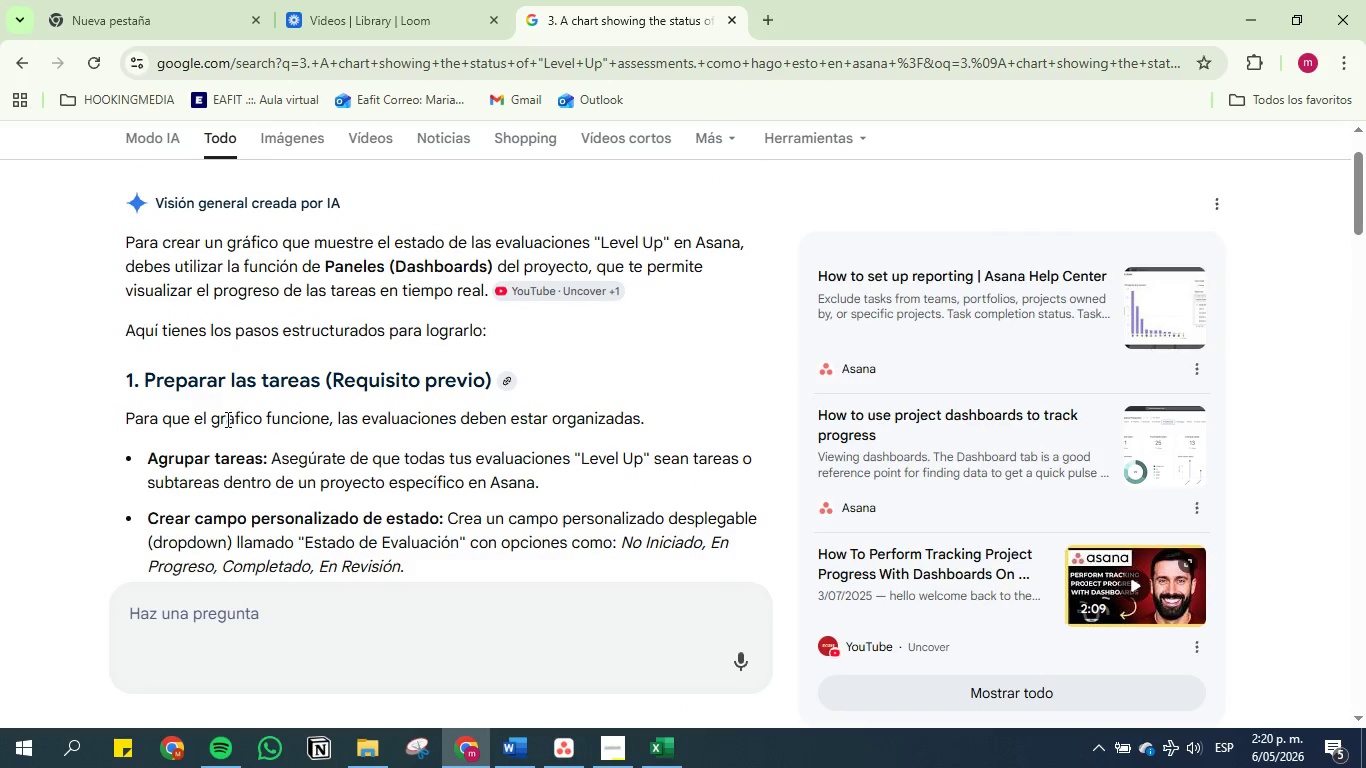 
scroll: coordinate [293, 270], scroll_direction: down, amount: 4.0
 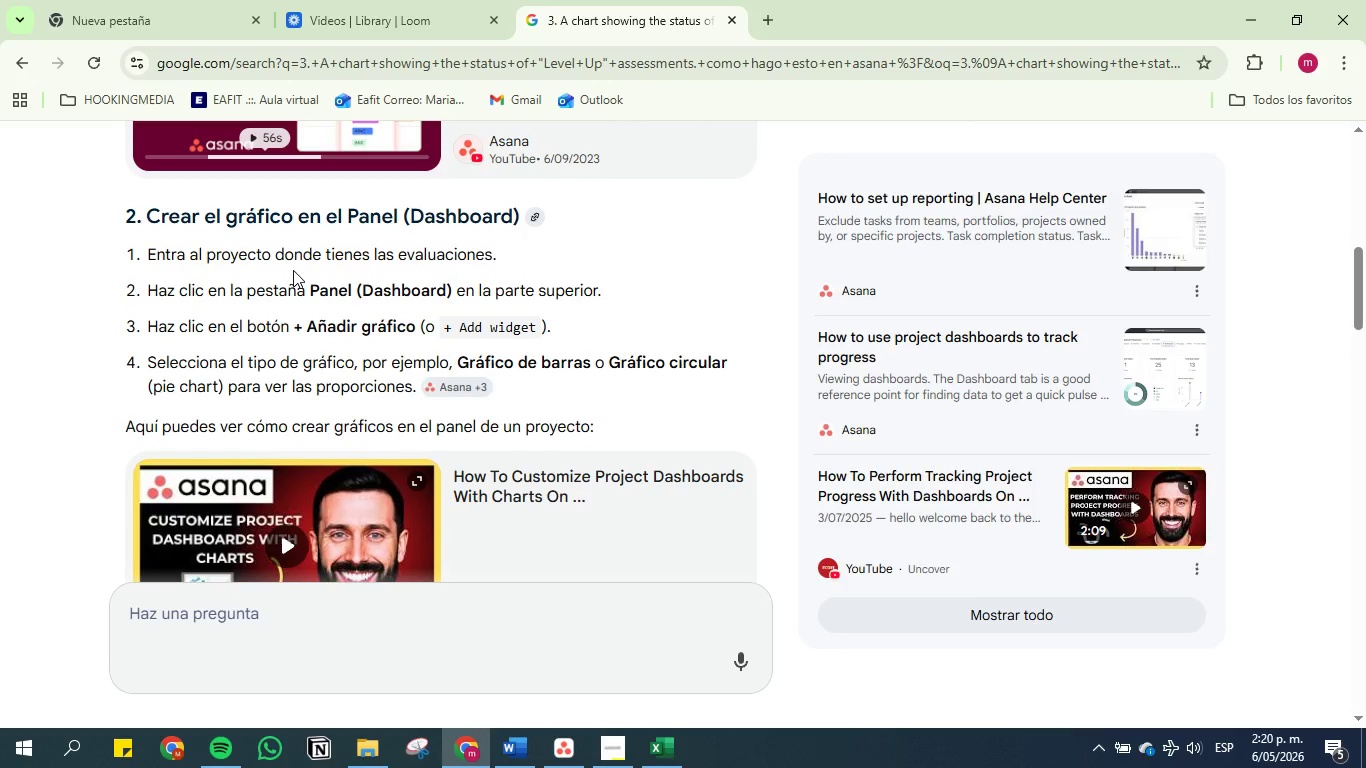 
wait(5.93)
 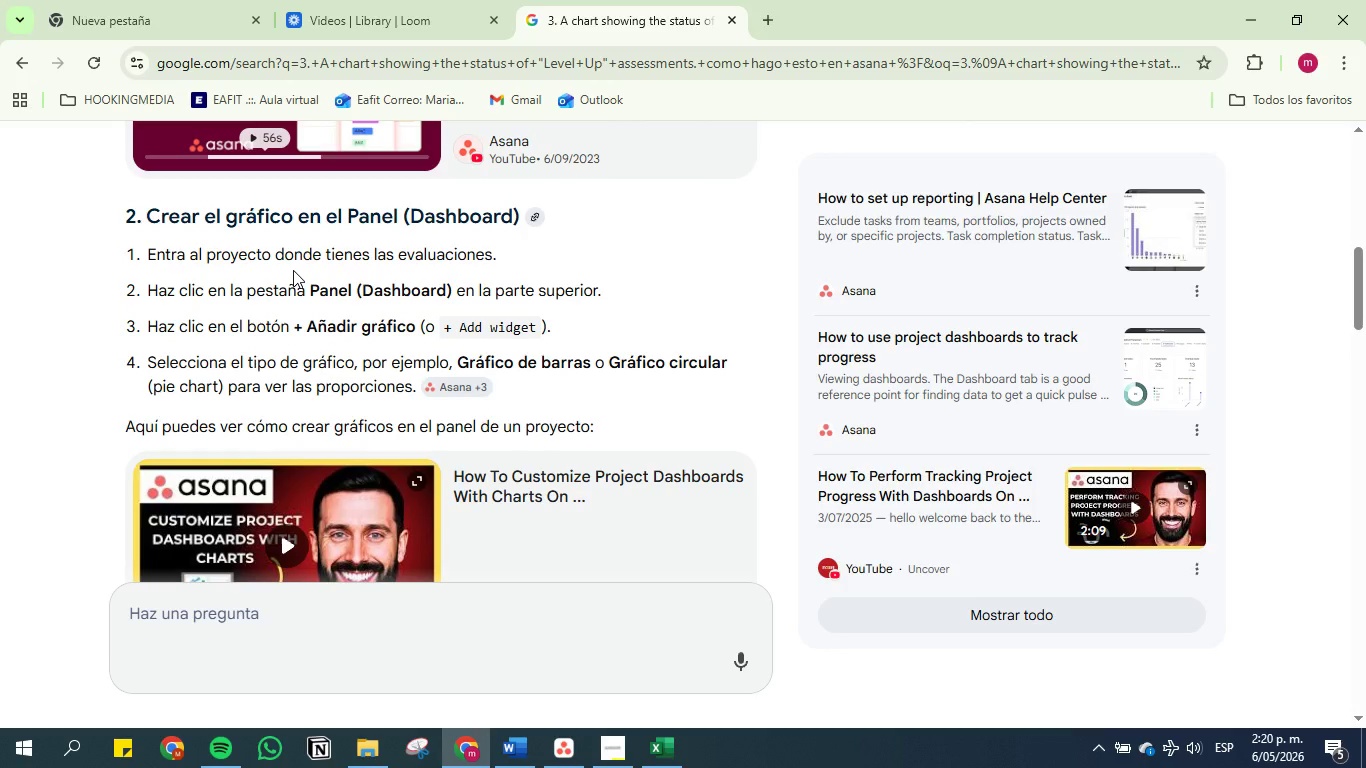 
scroll: coordinate [238, 334], scroll_direction: down, amount: 4.0
 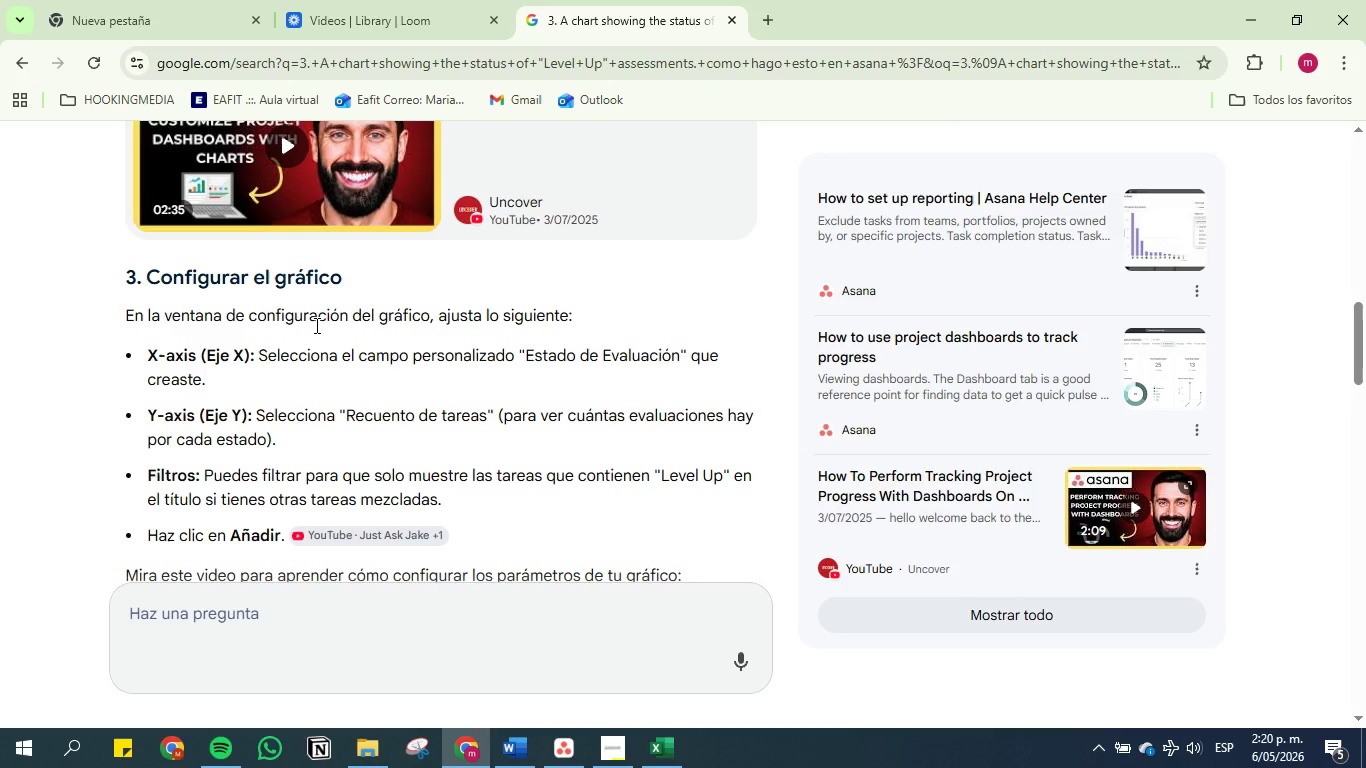 
wait(12.01)
 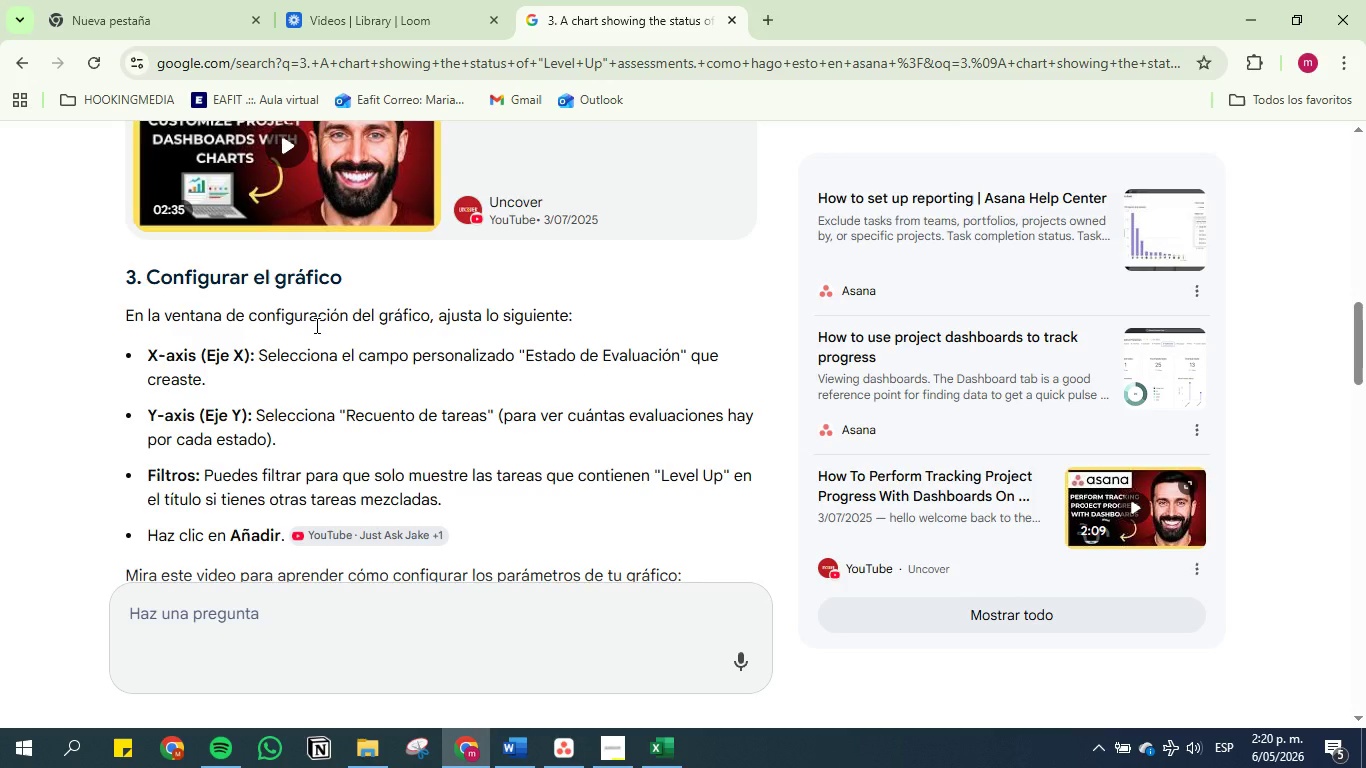 
left_click([514, 748])
 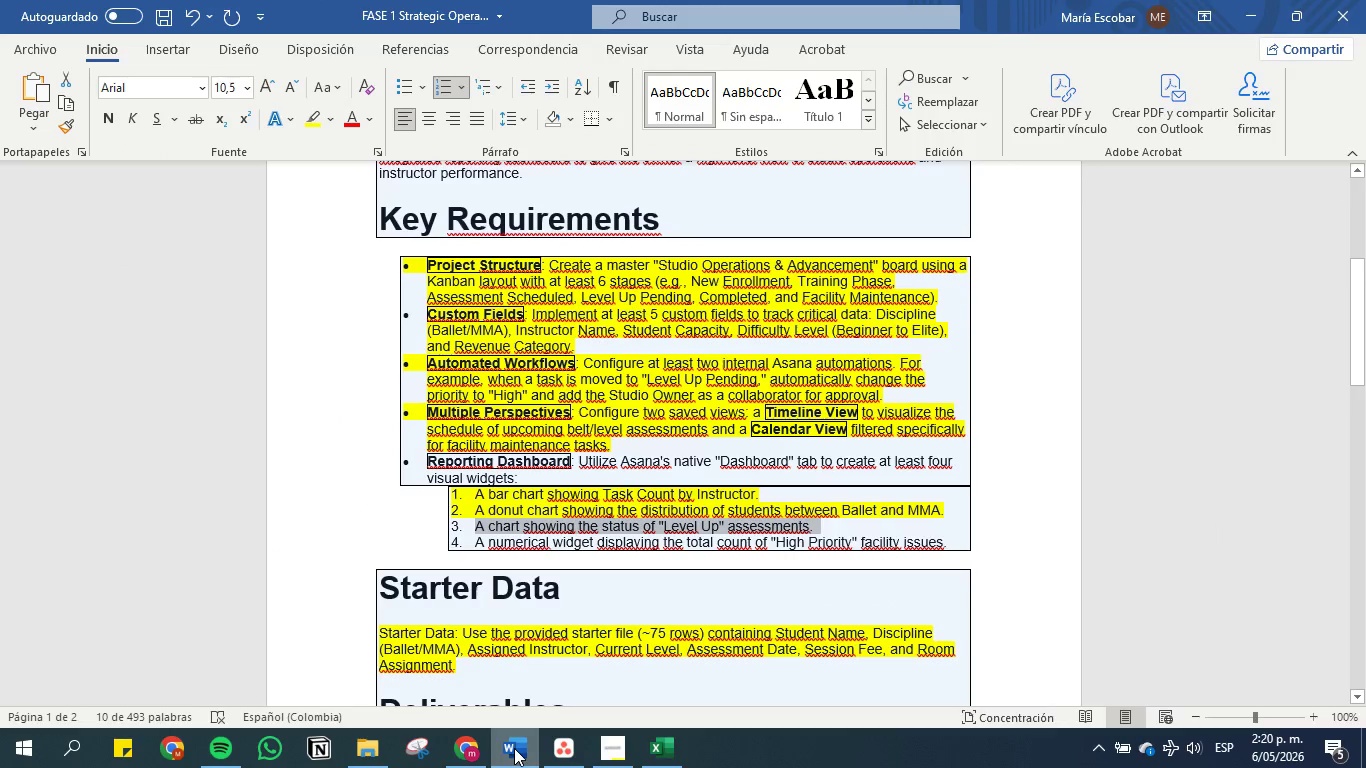 
left_click([514, 748])
 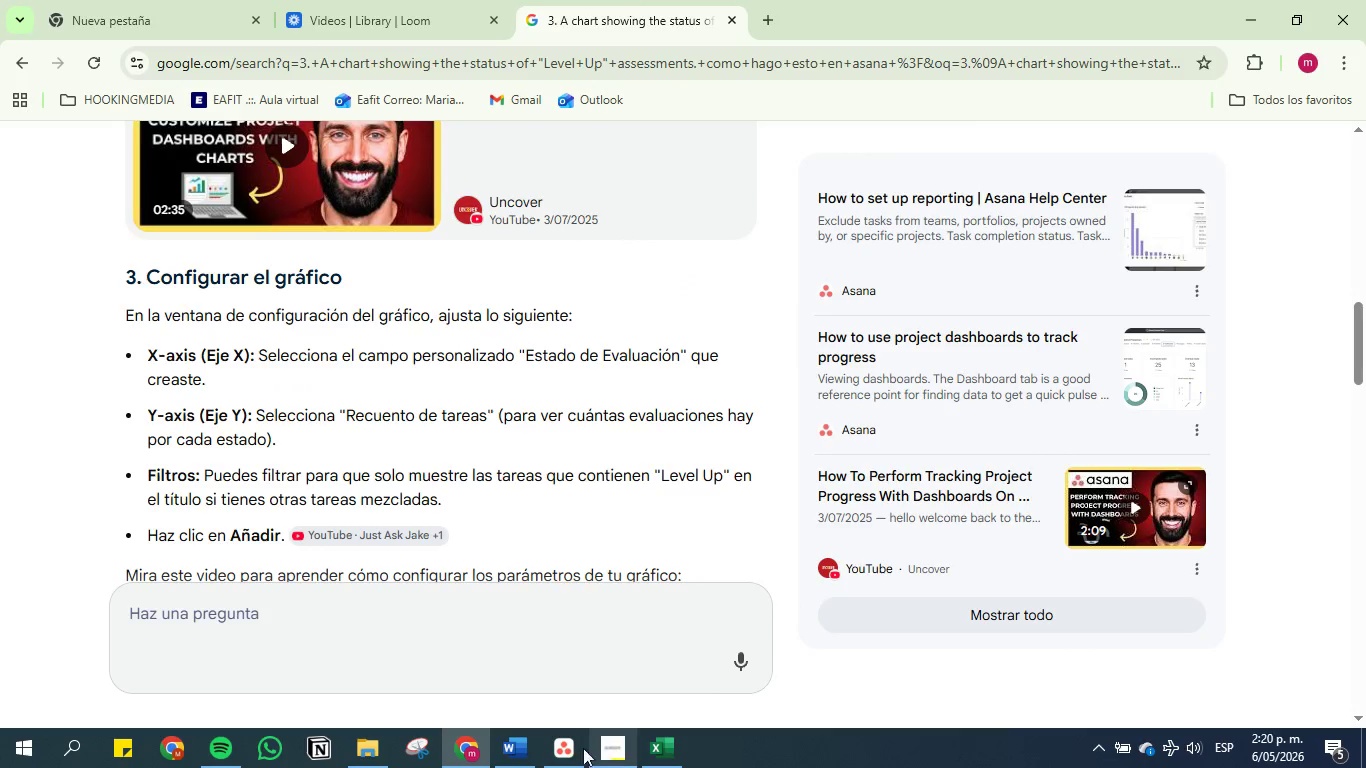 
left_click([560, 747])
 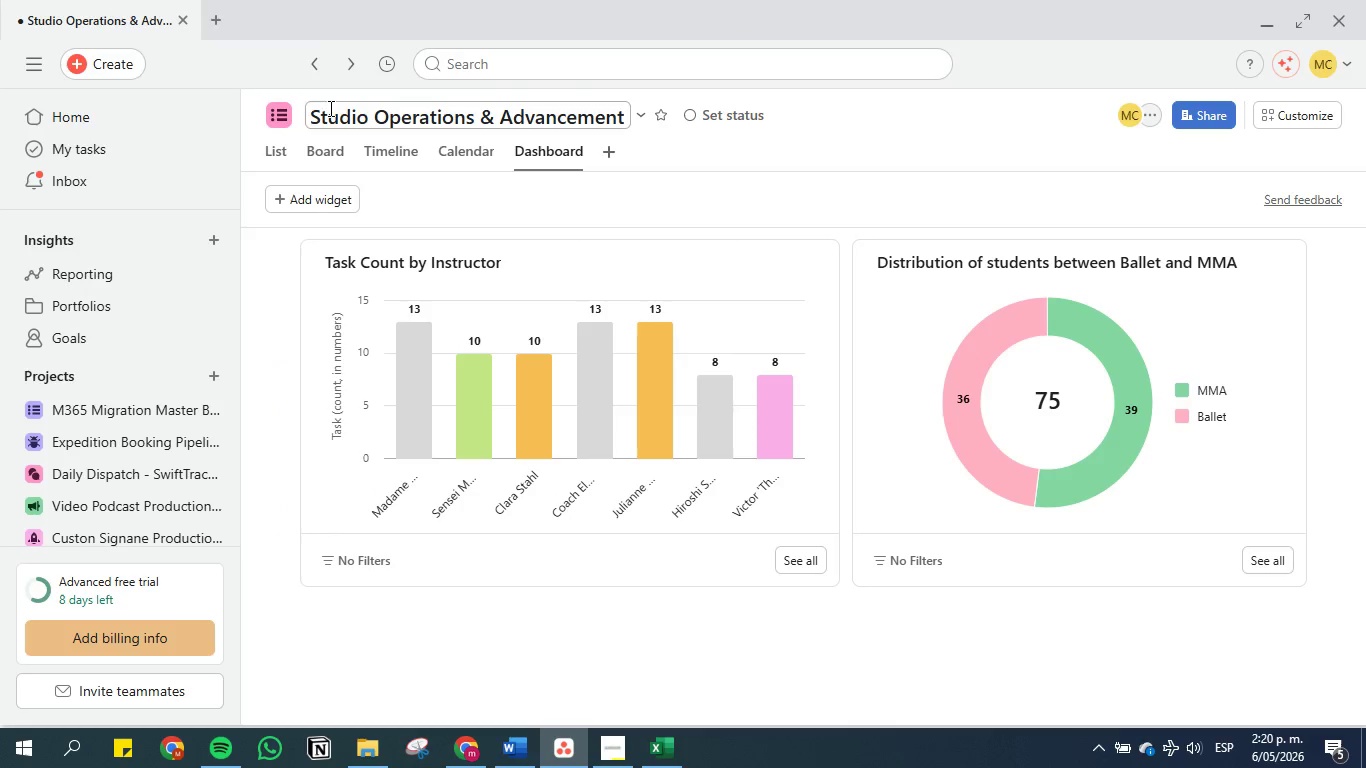 
left_click([319, 194])
 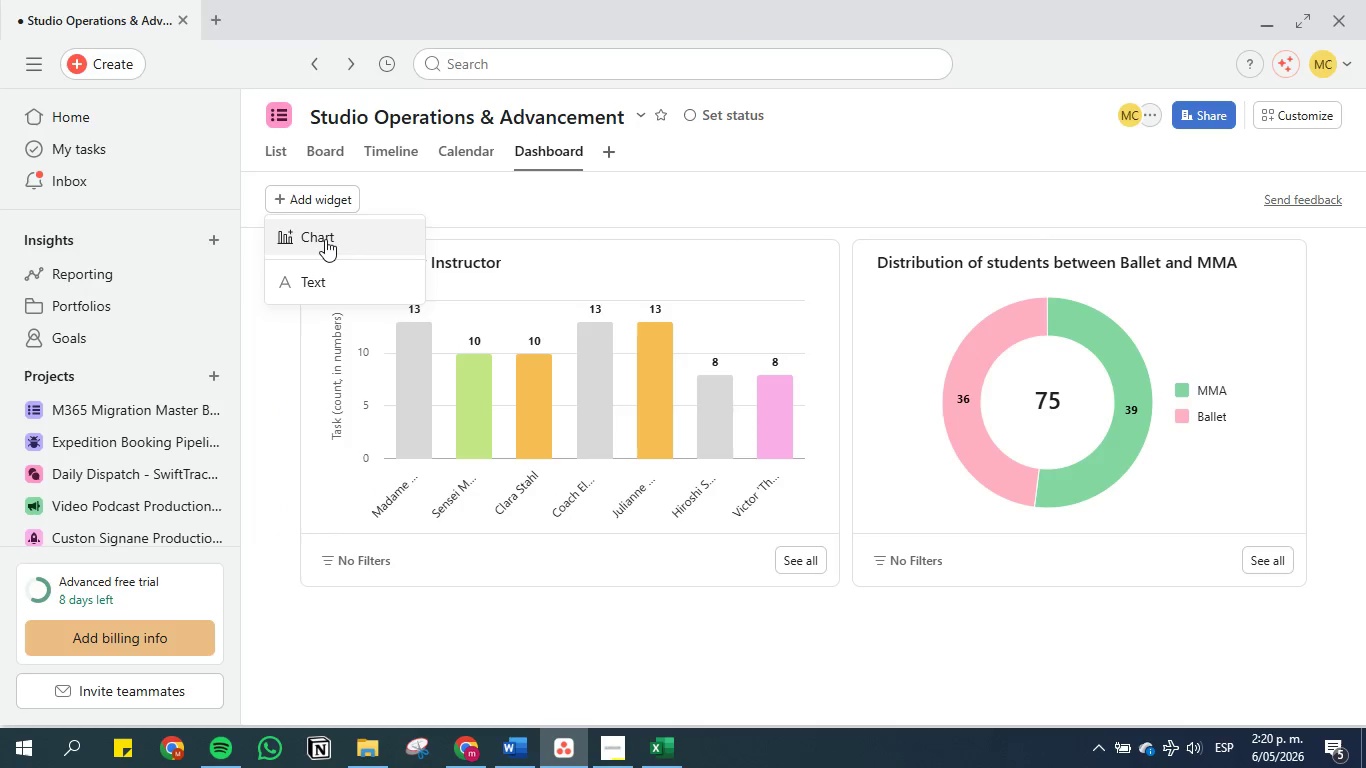 
left_click([325, 239])
 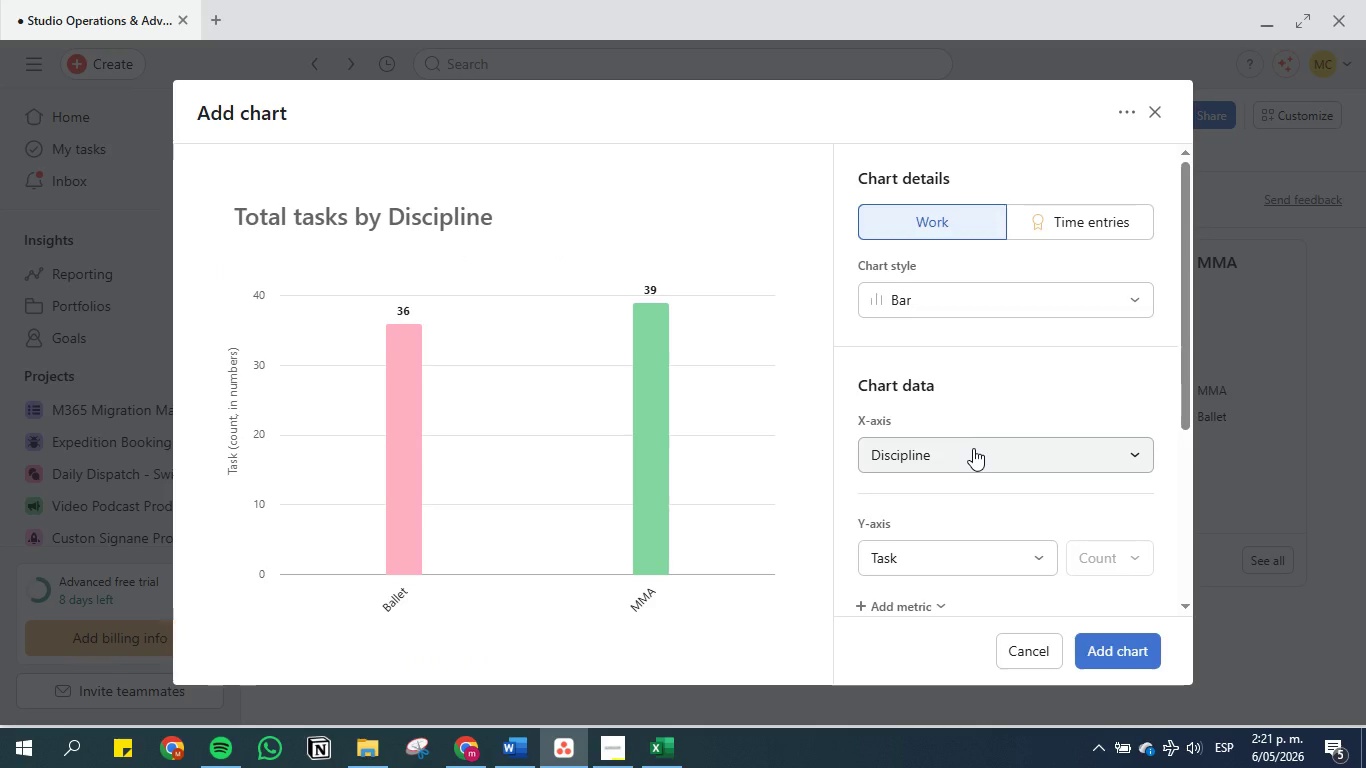 
wait(5.51)
 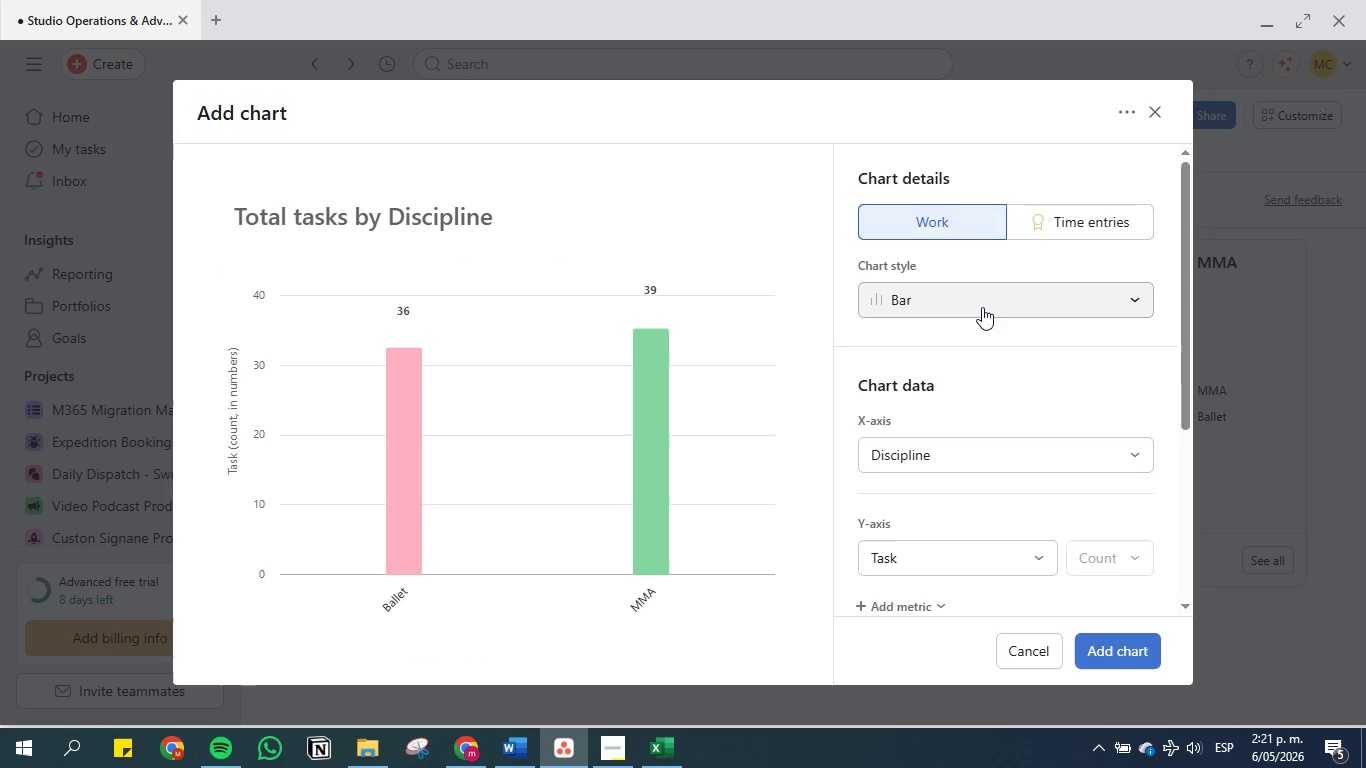 
left_click([973, 448])
 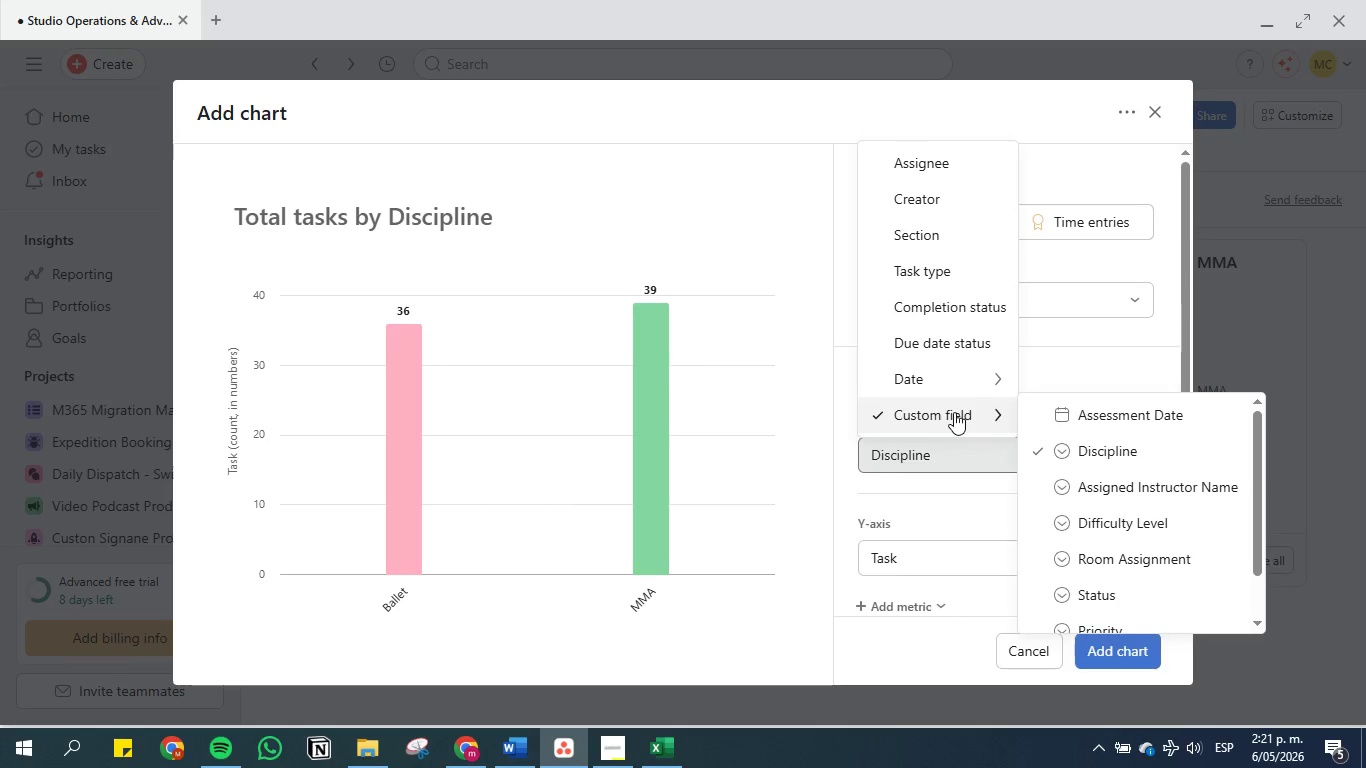 
scroll: coordinate [1137, 475], scroll_direction: down, amount: 1.0
 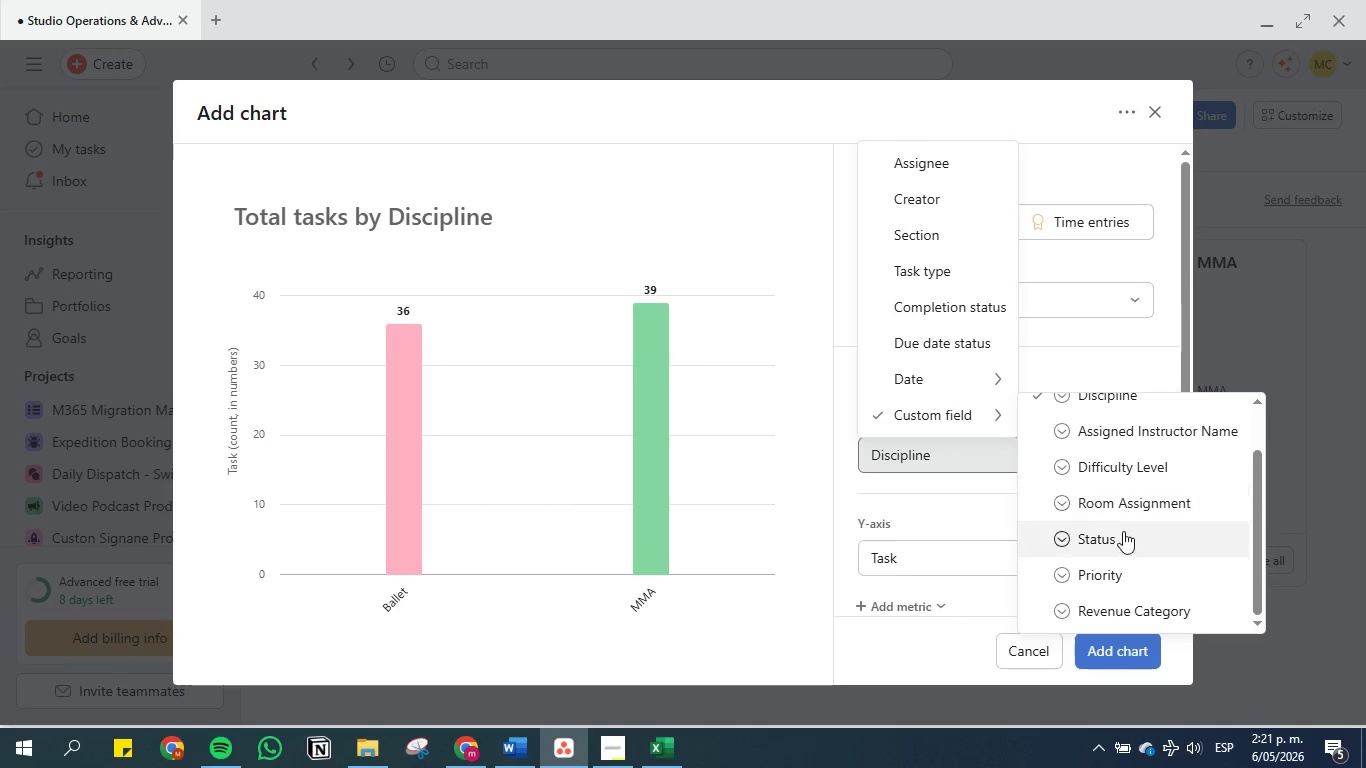 
left_click([1123, 531])
 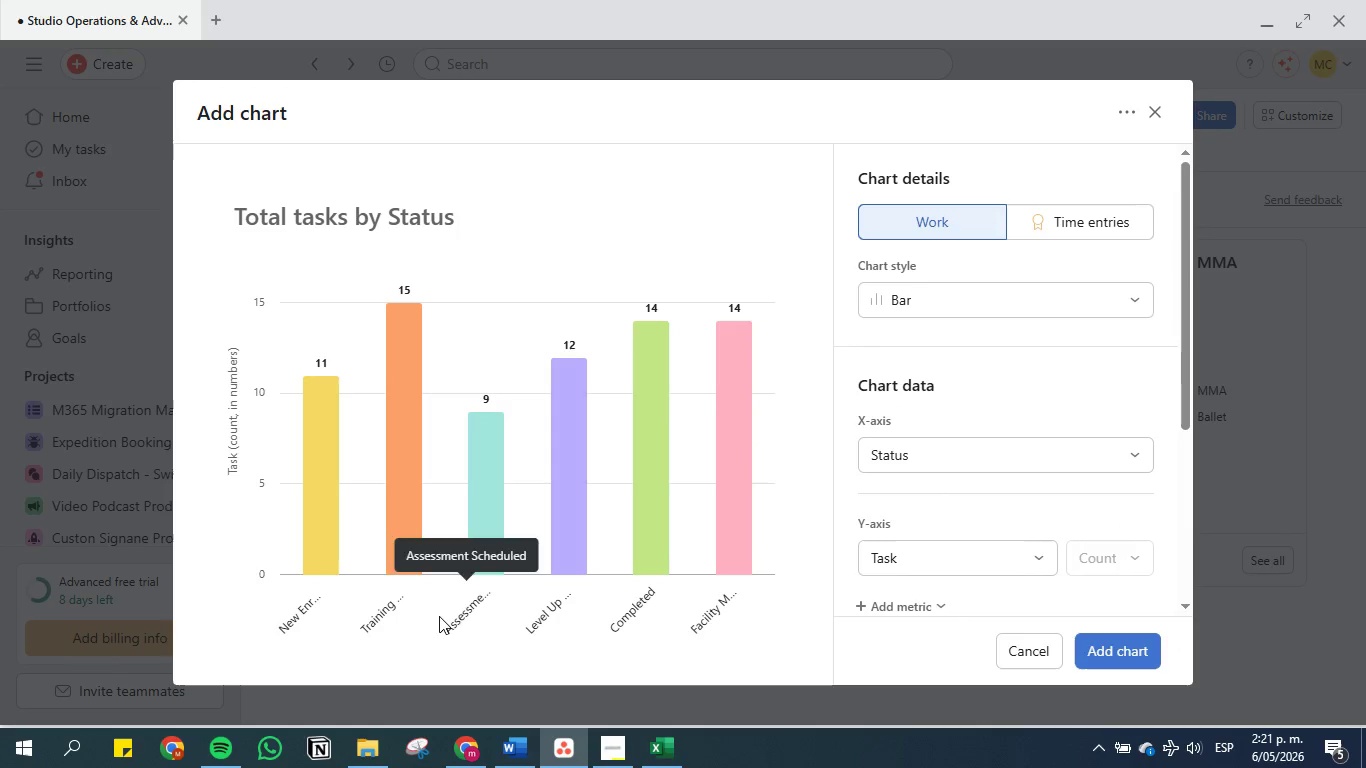 
left_click([507, 755])
 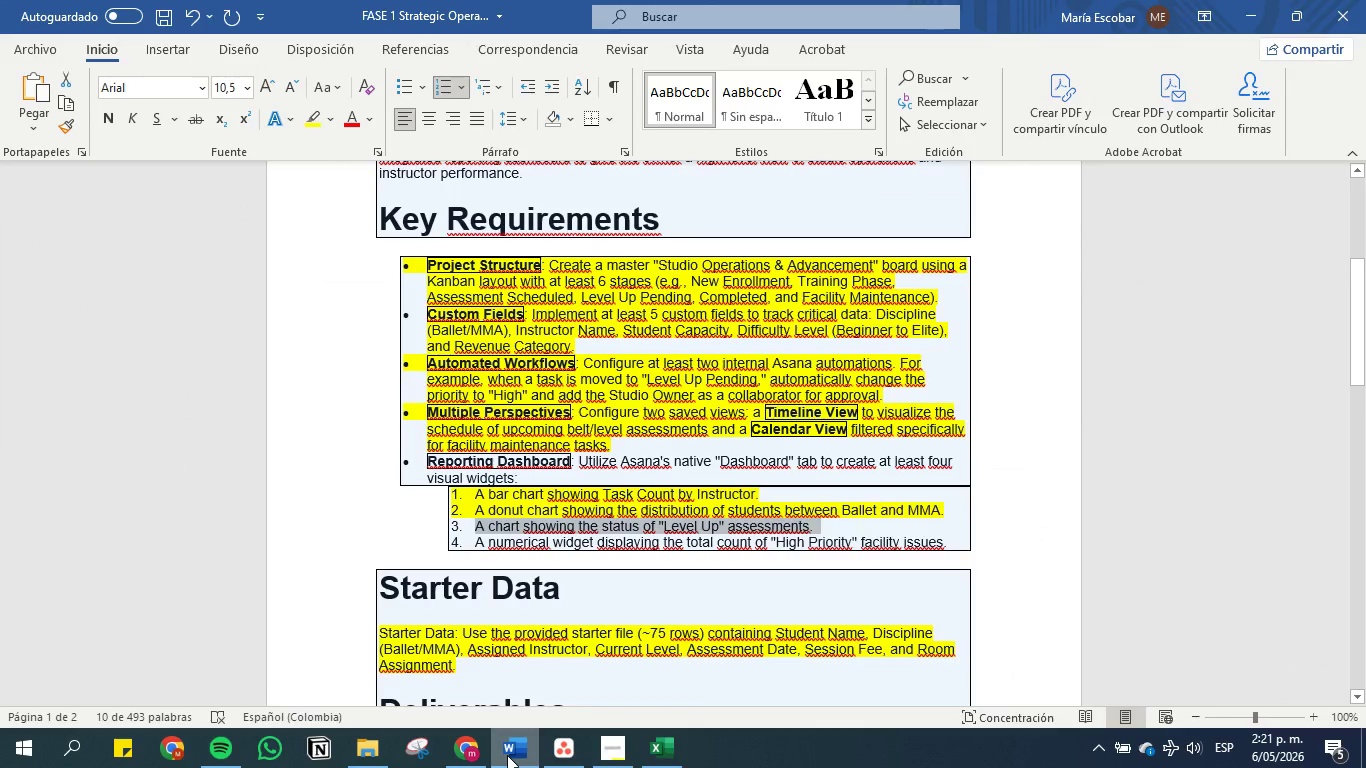 
left_click([507, 755])
 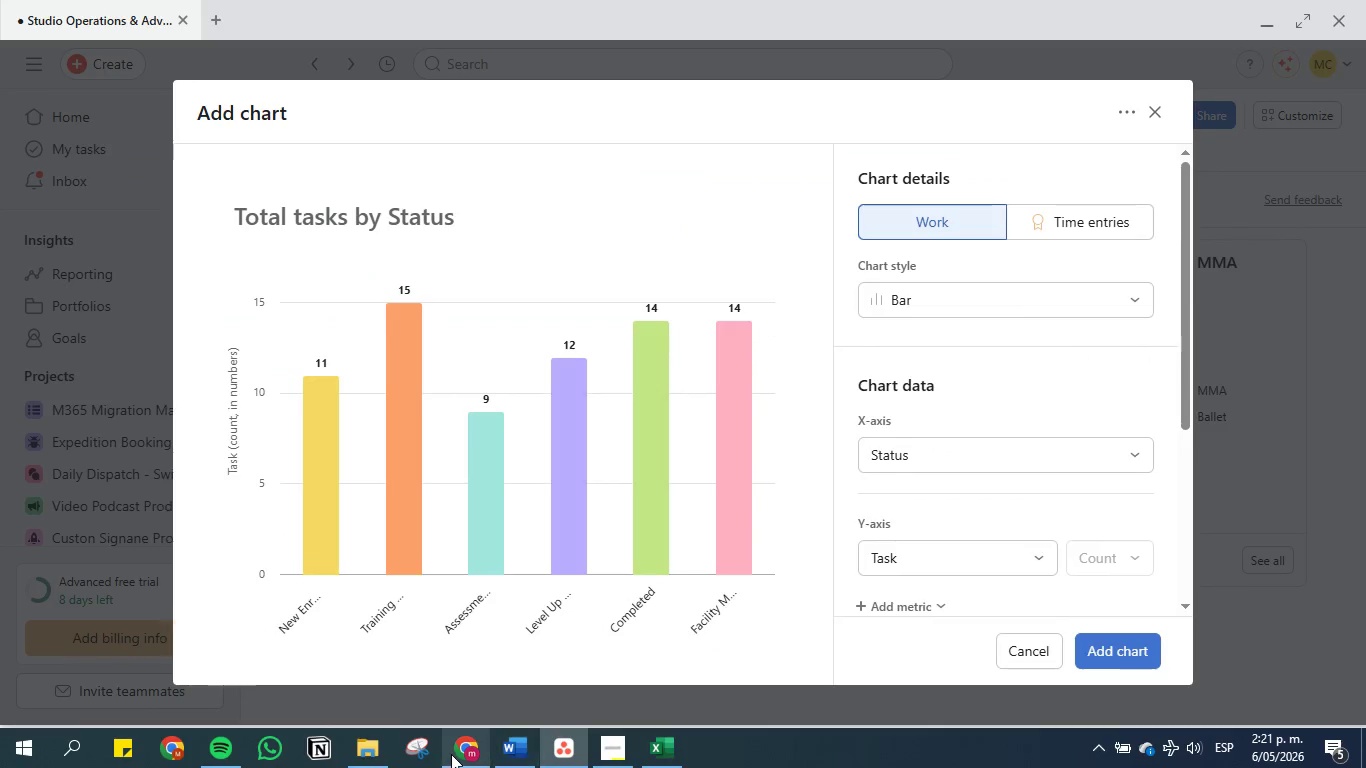 
left_click([458, 753])
 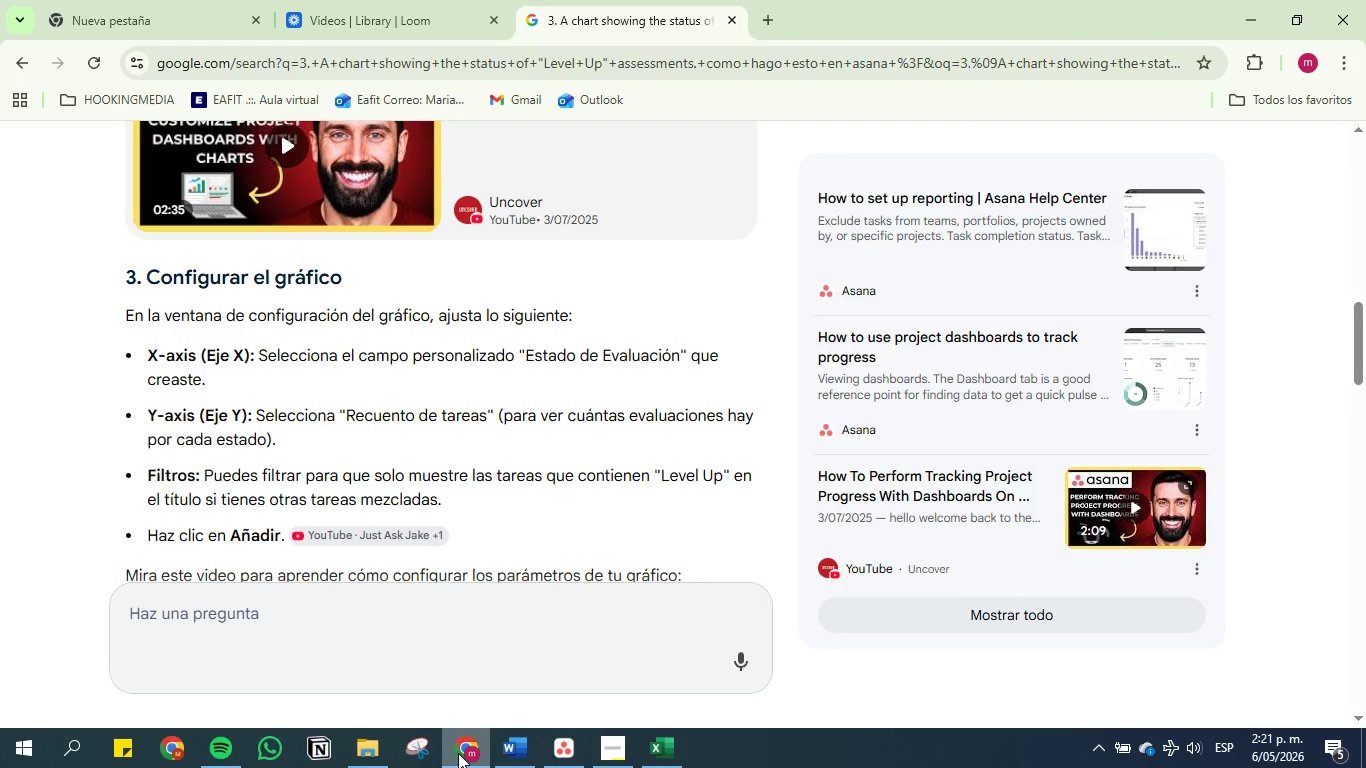 
left_click([458, 753])
 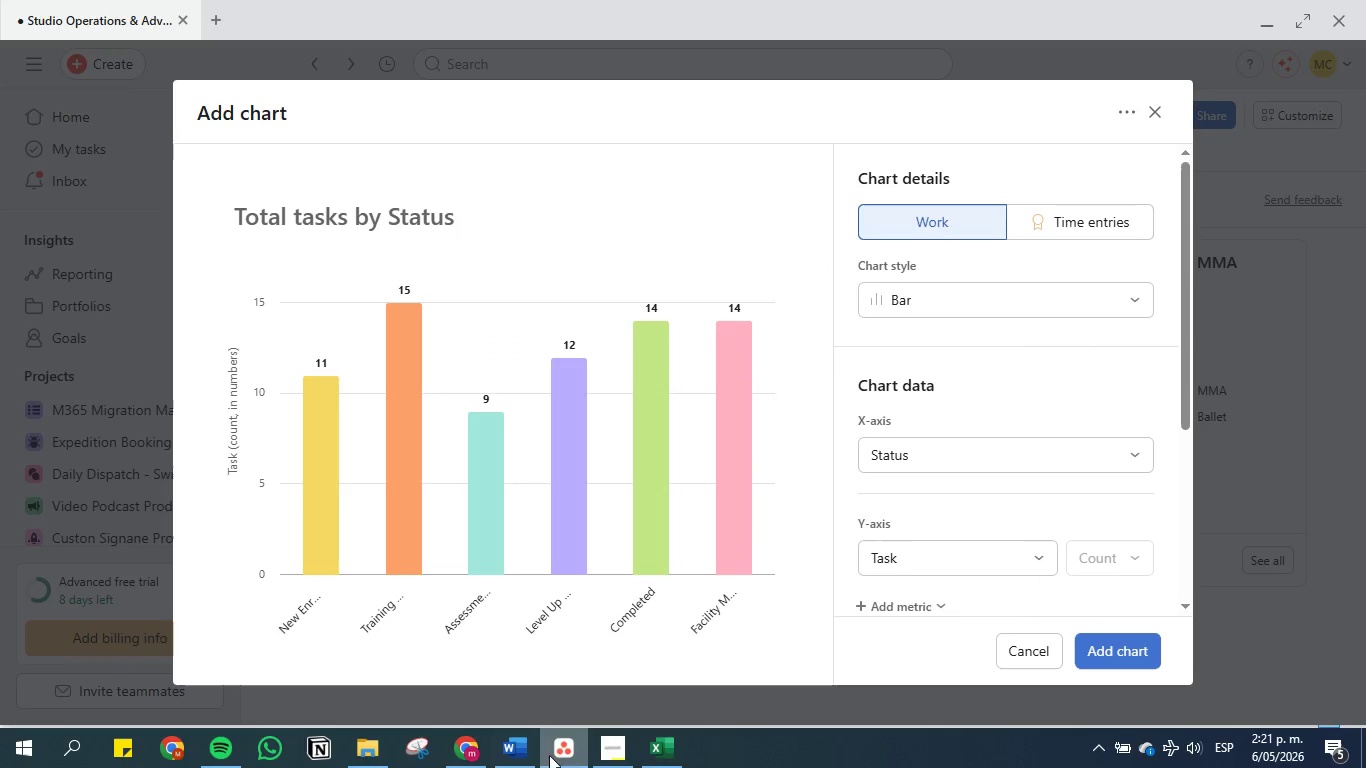 
left_click([518, 748])
 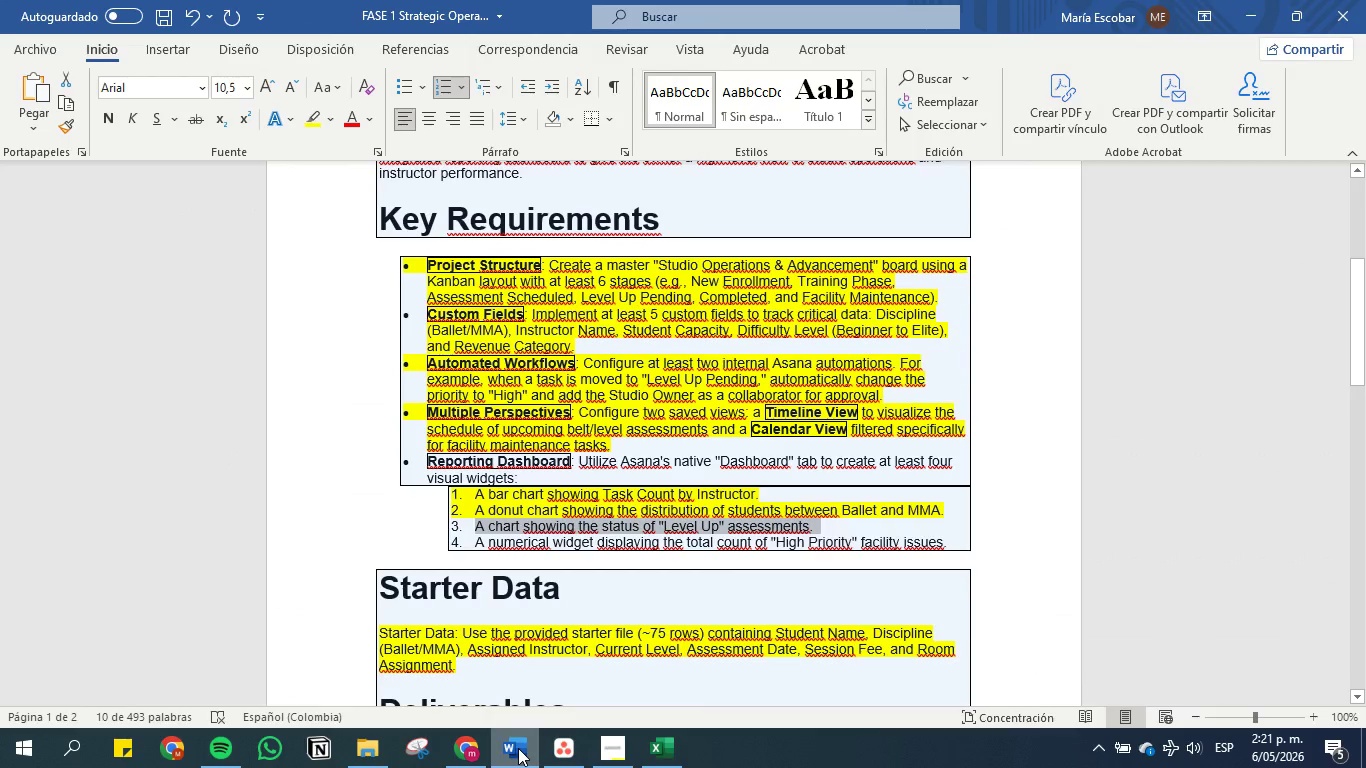 
left_click([518, 748])
 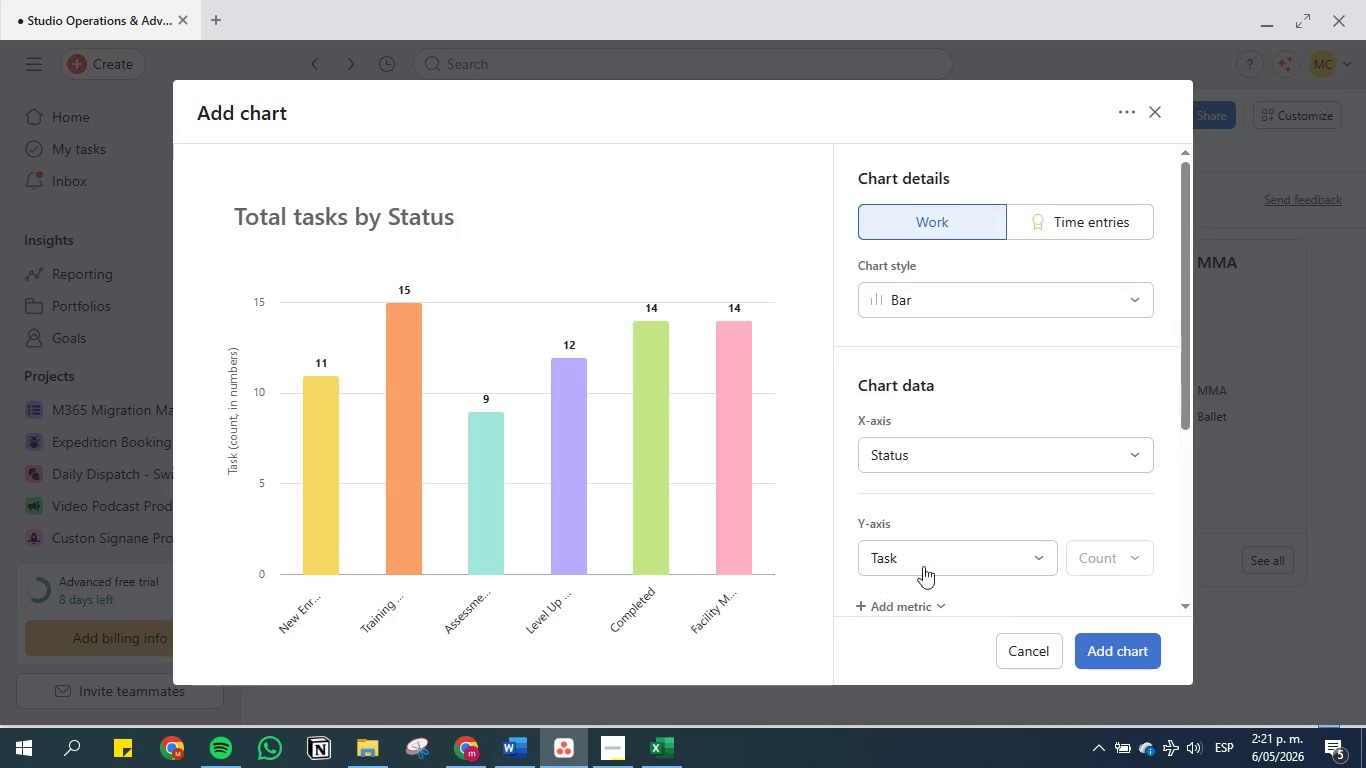 
scroll: coordinate [964, 500], scroll_direction: down, amount: 1.0
 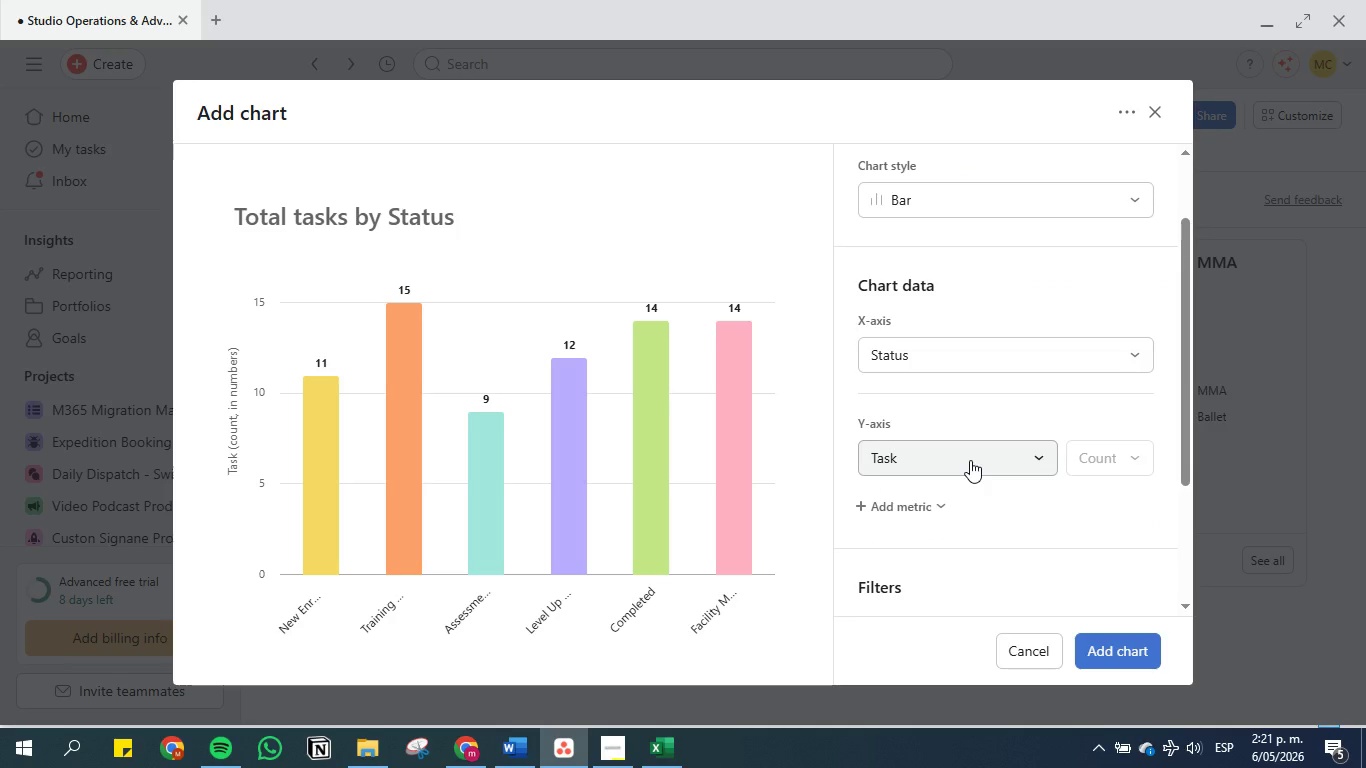 
left_click([970, 460])
 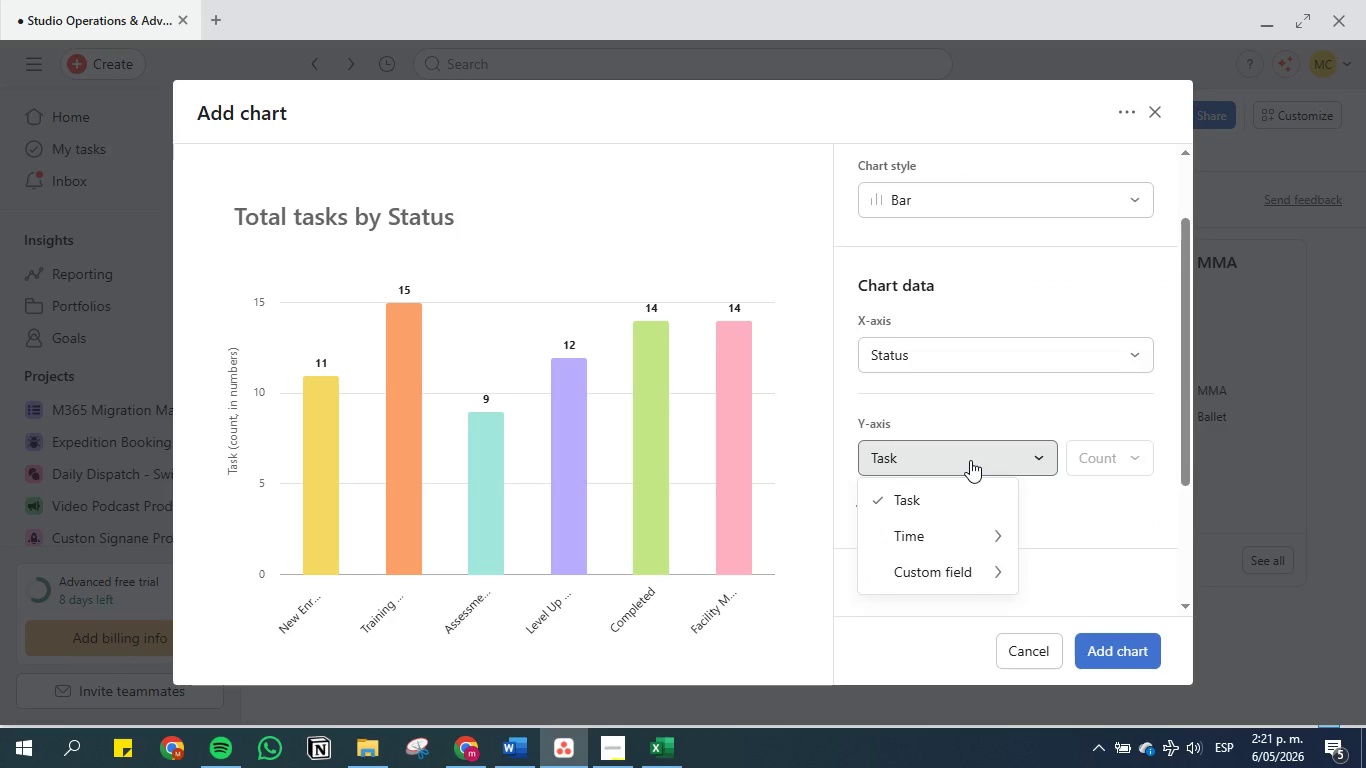 
left_click([970, 460])
 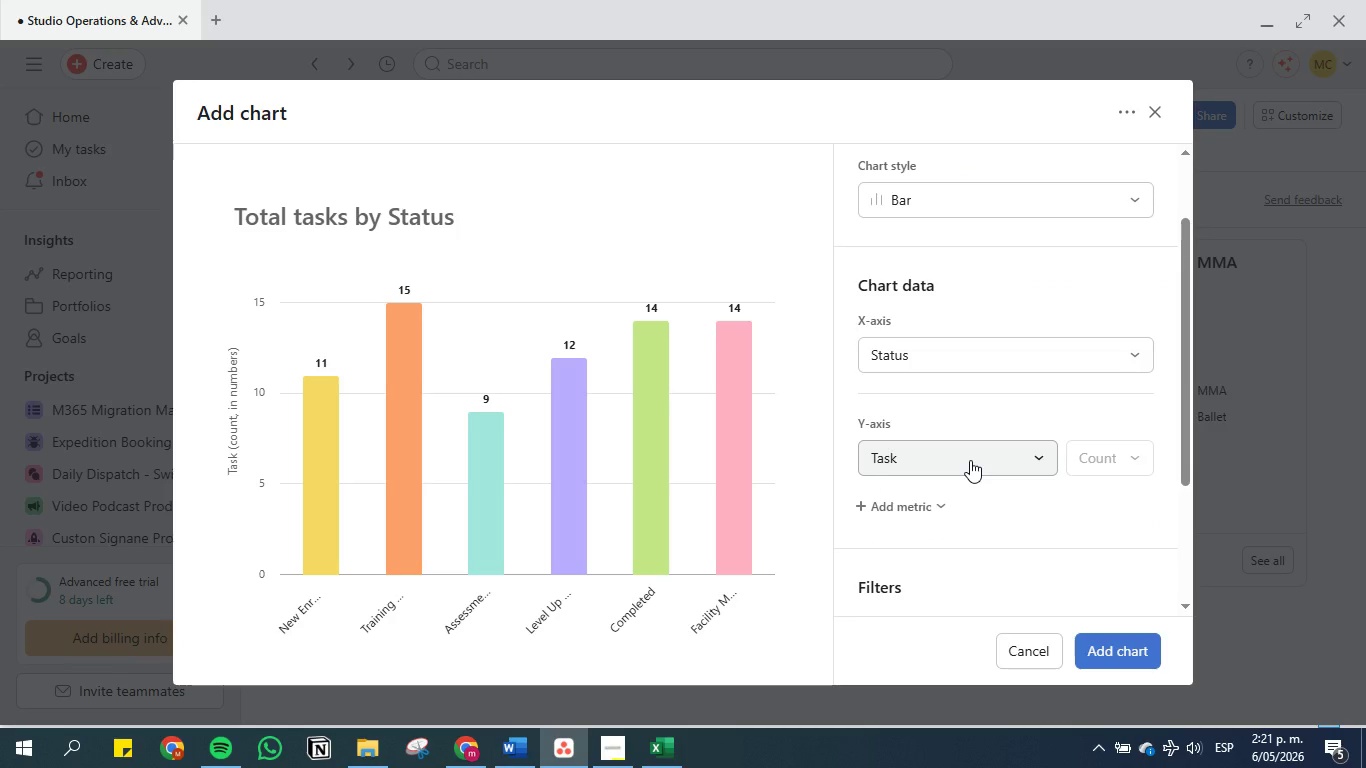 
left_click([921, 501])
 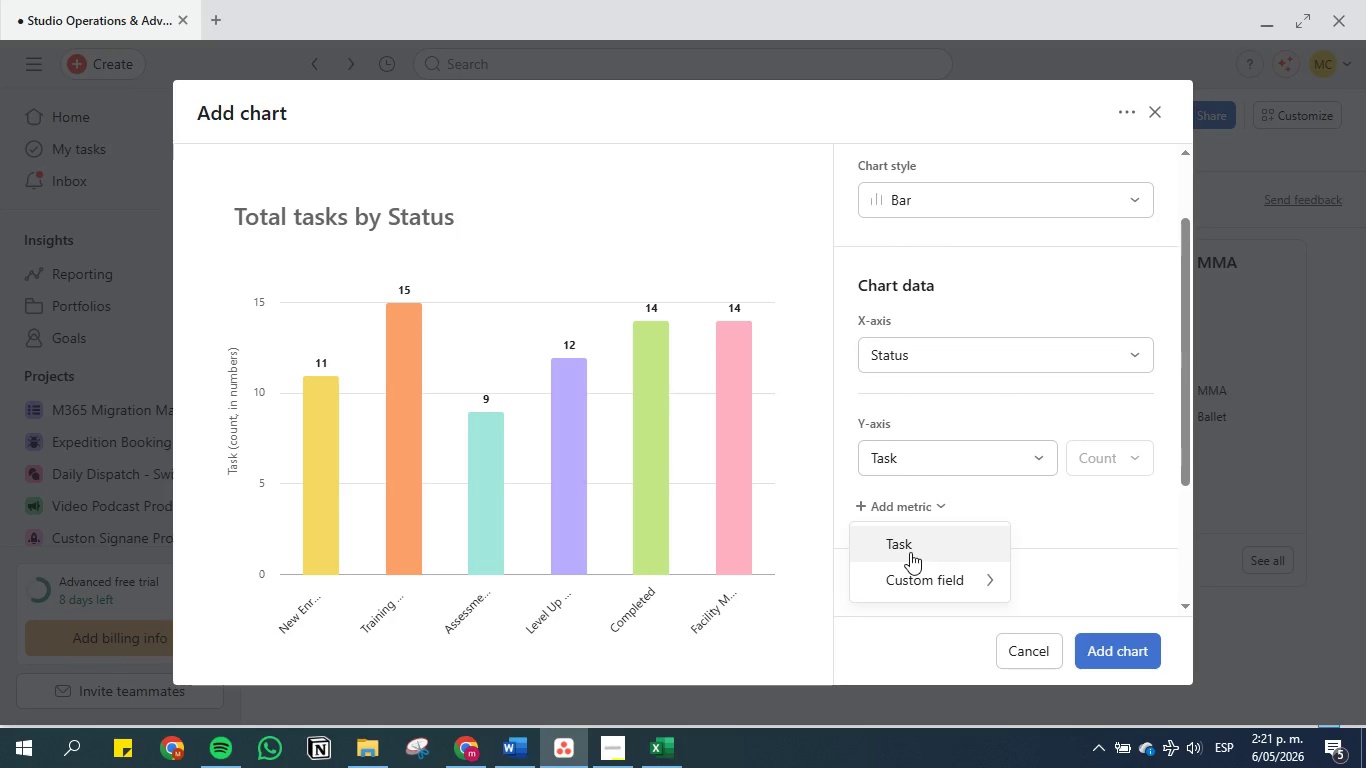 
wait(16.8)
 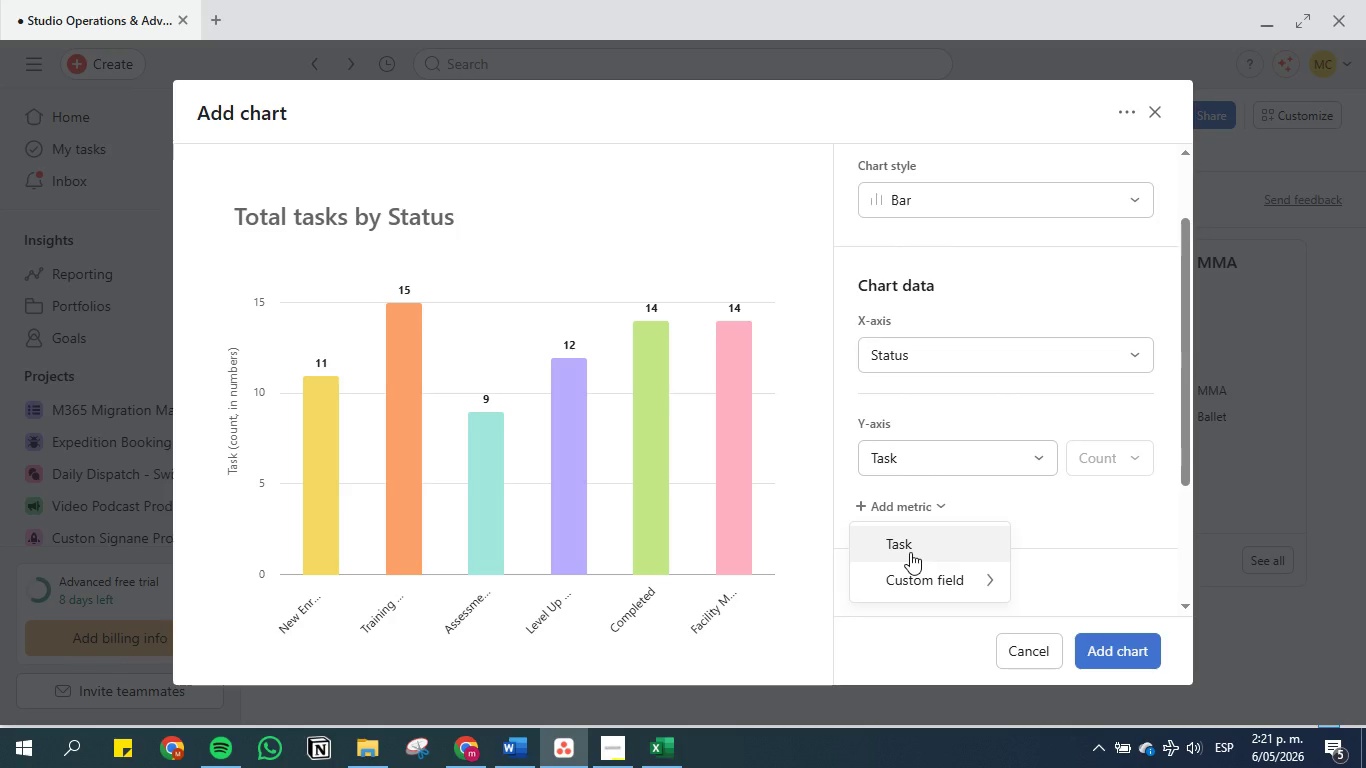 
left_click([964, 497])
 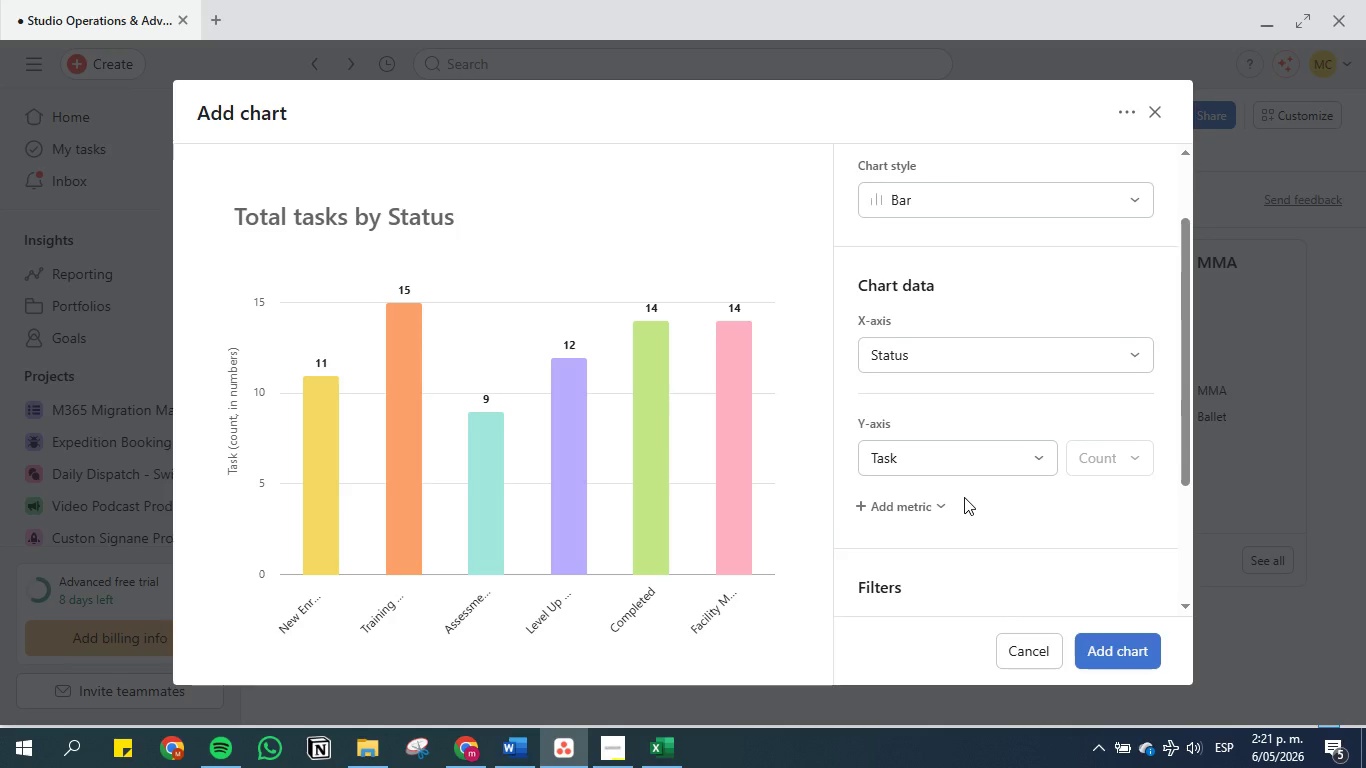 
scroll: coordinate [965, 452], scroll_direction: down, amount: 4.0
 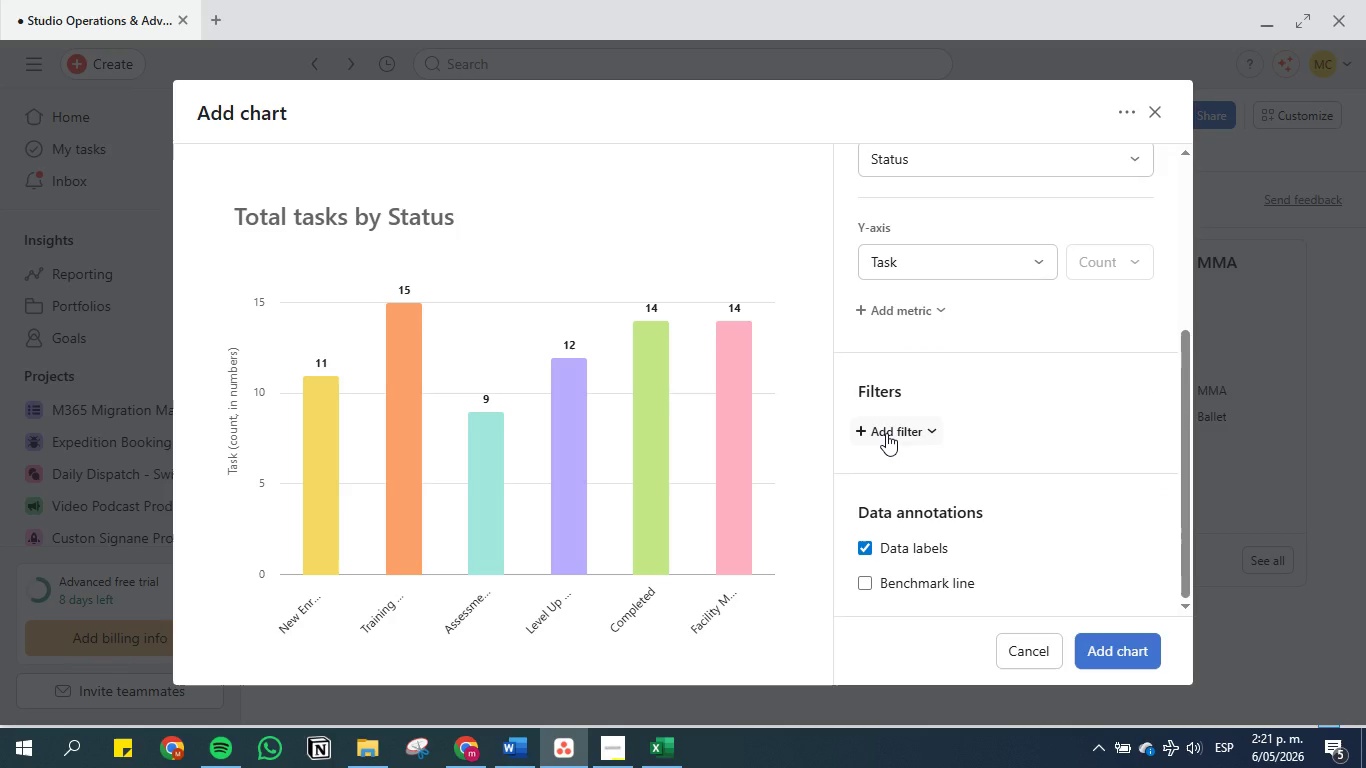 
left_click([886, 433])
 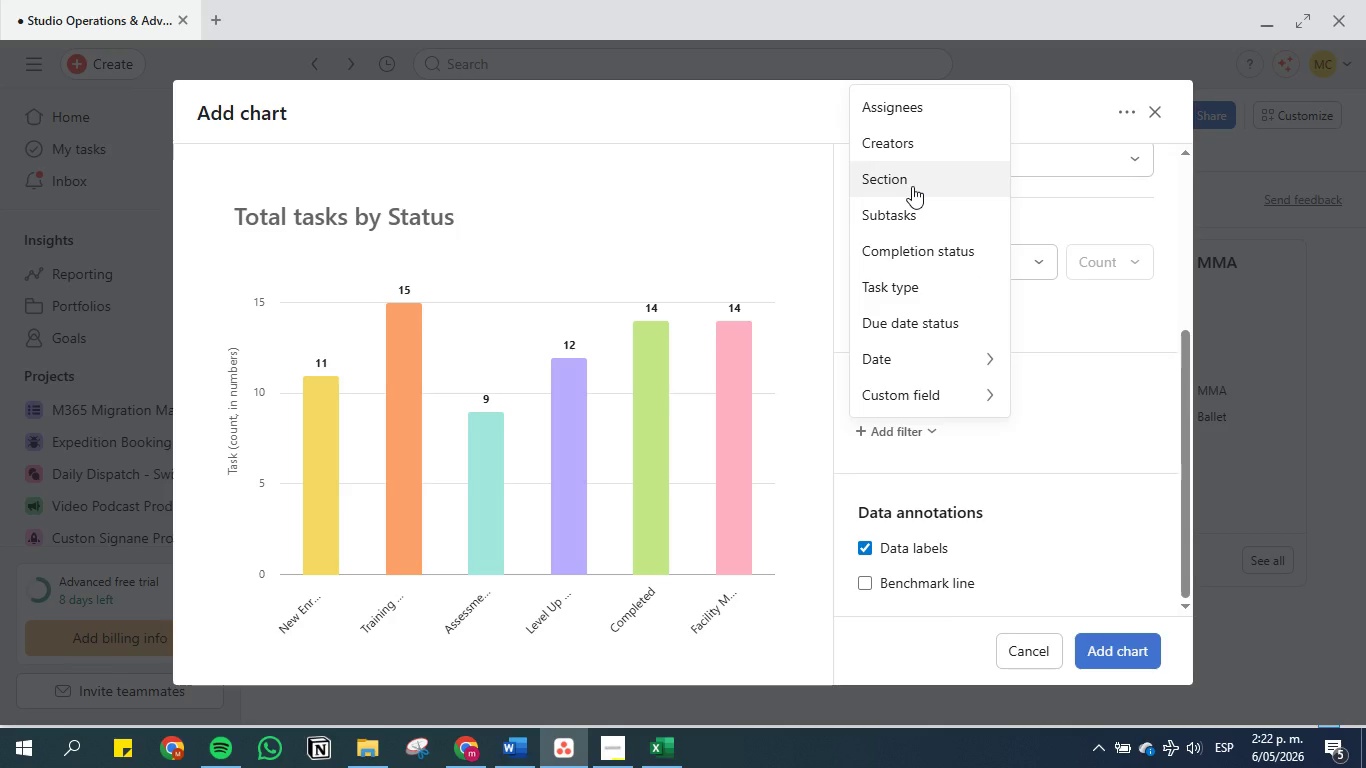 
wait(8.14)
 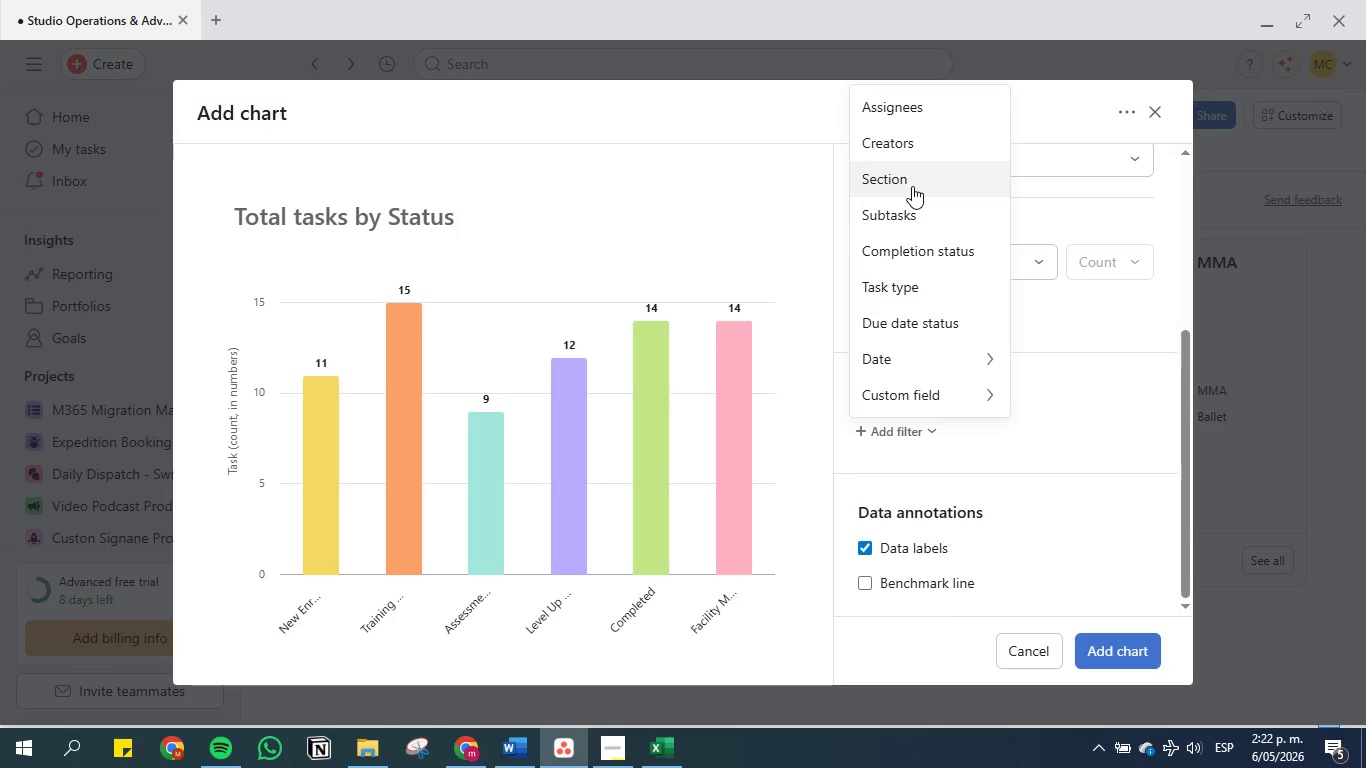 
scroll: coordinate [1107, 463], scroll_direction: down, amount: 1.0
 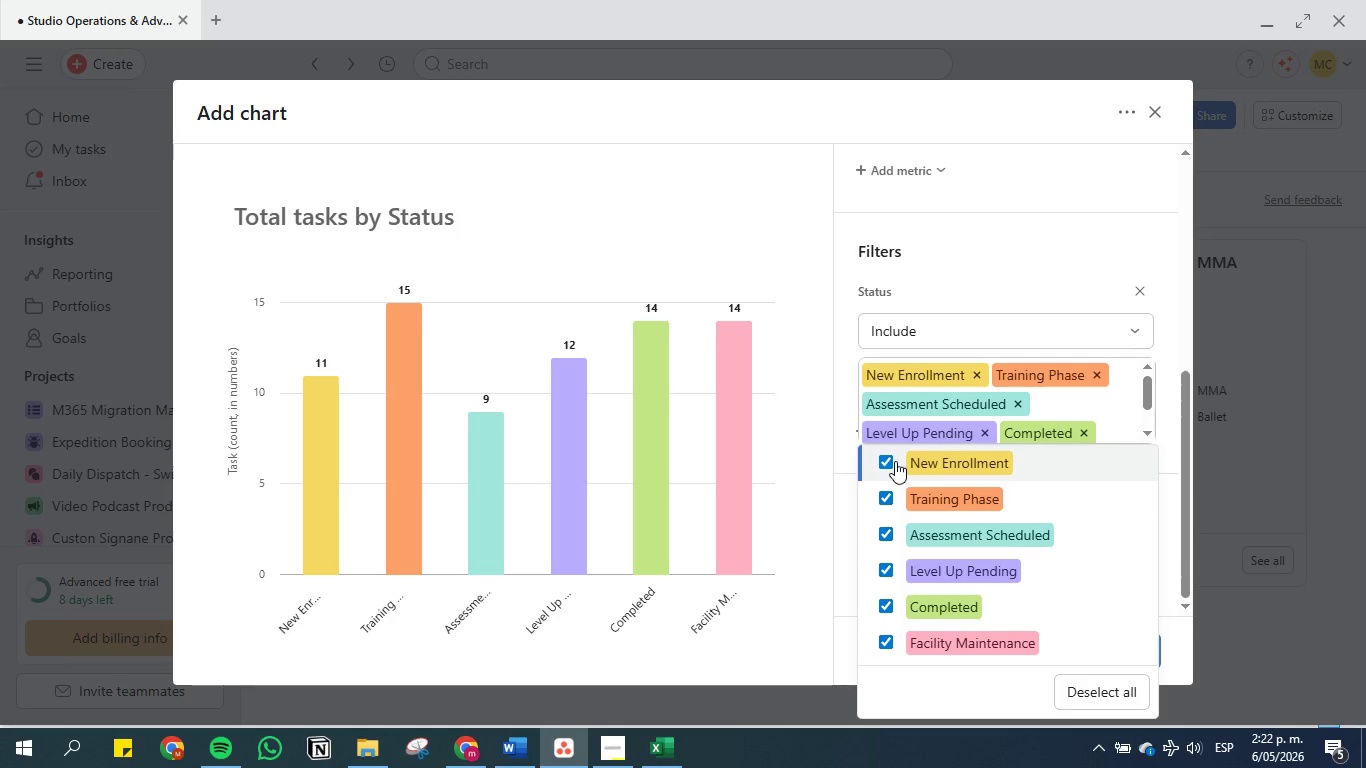 
left_click([1019, 404])
 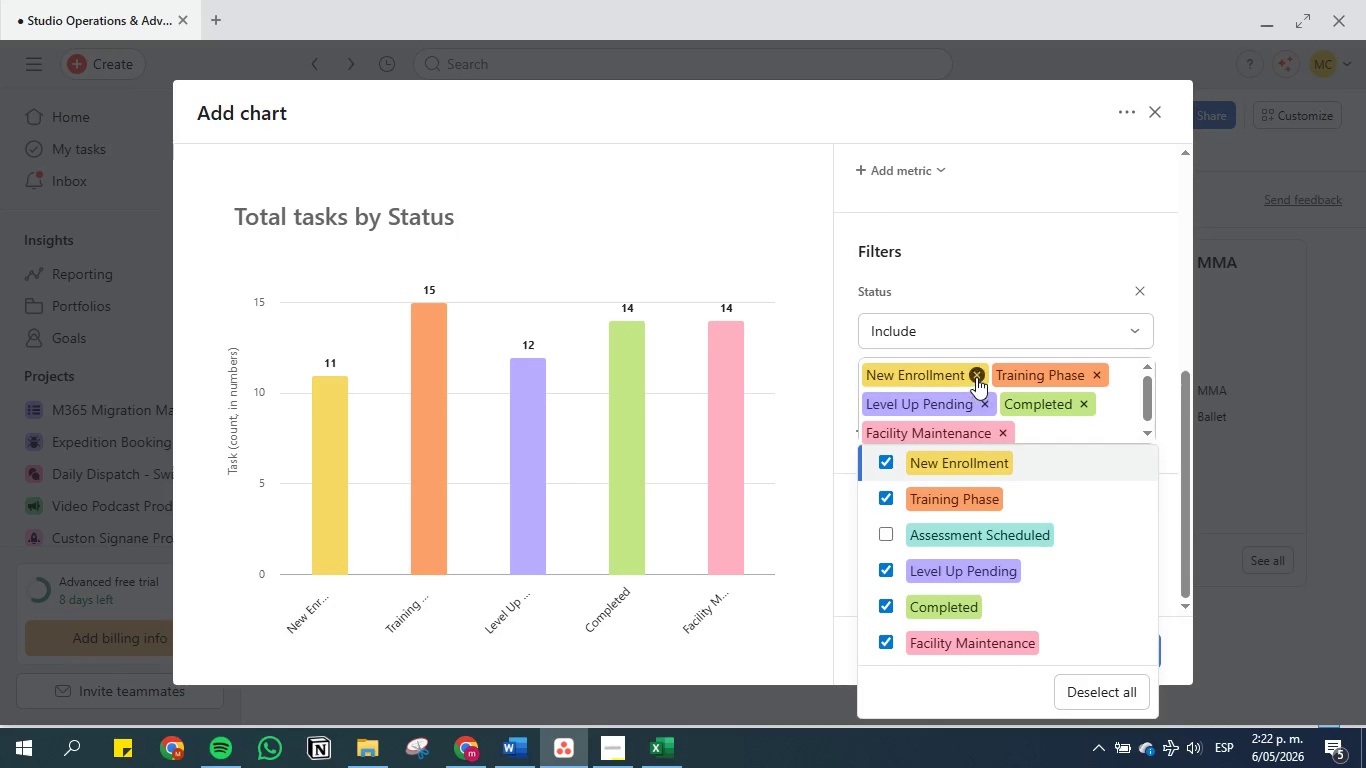 
left_click([977, 374])
 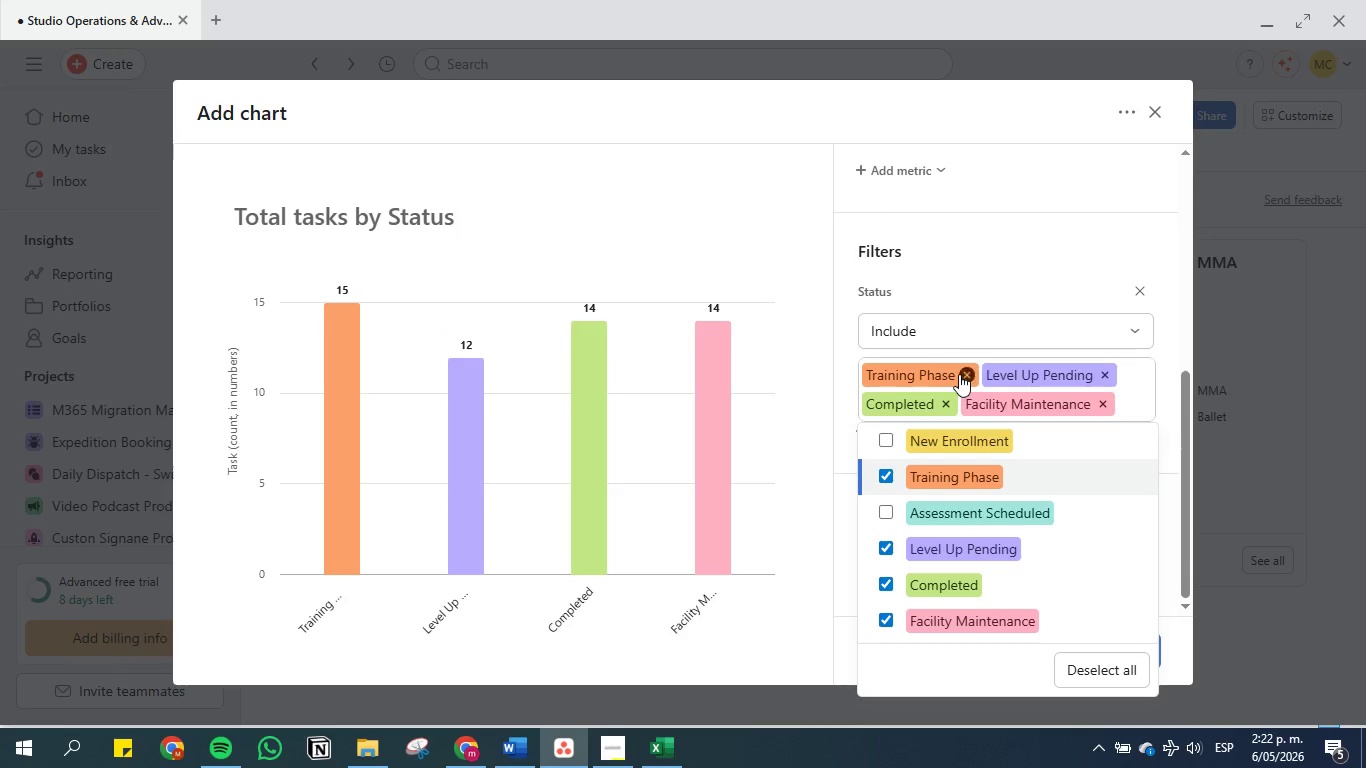 
left_click([967, 370])
 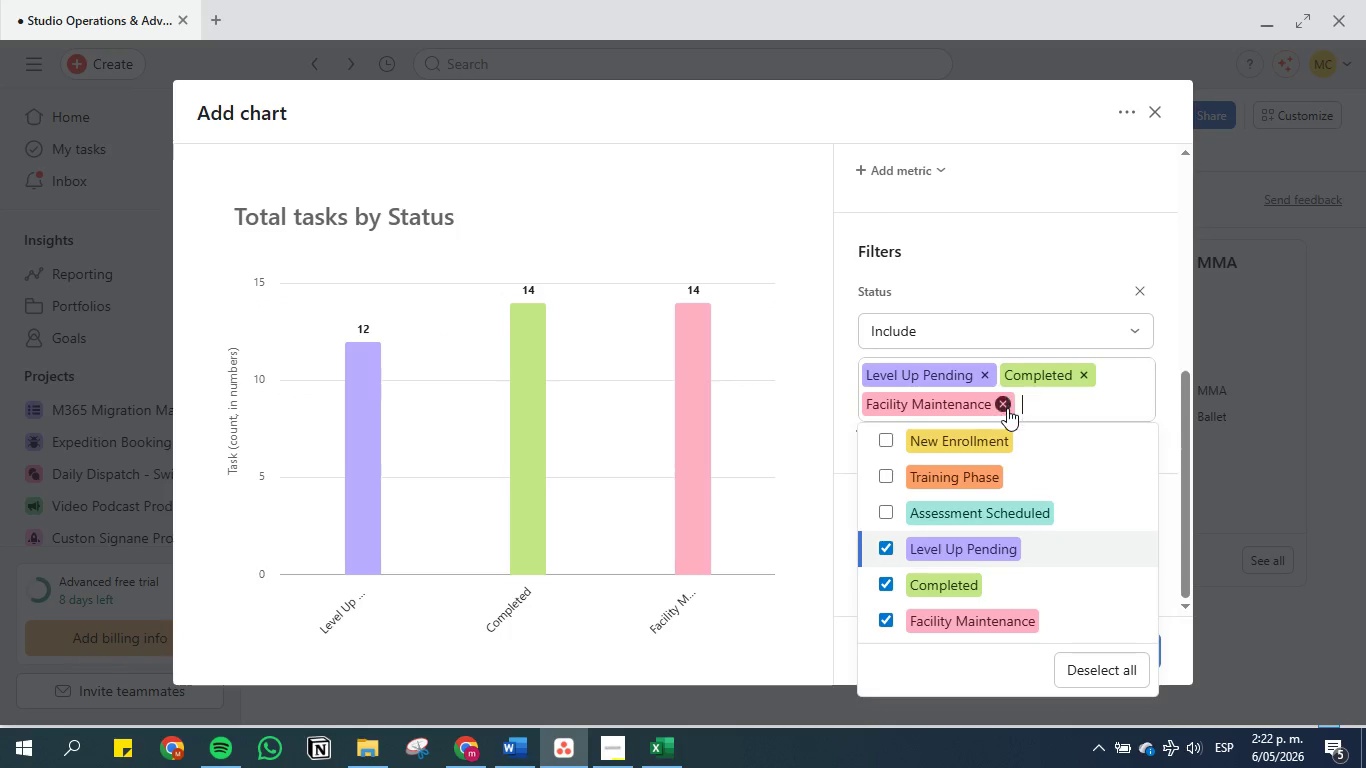 
left_click([1004, 405])
 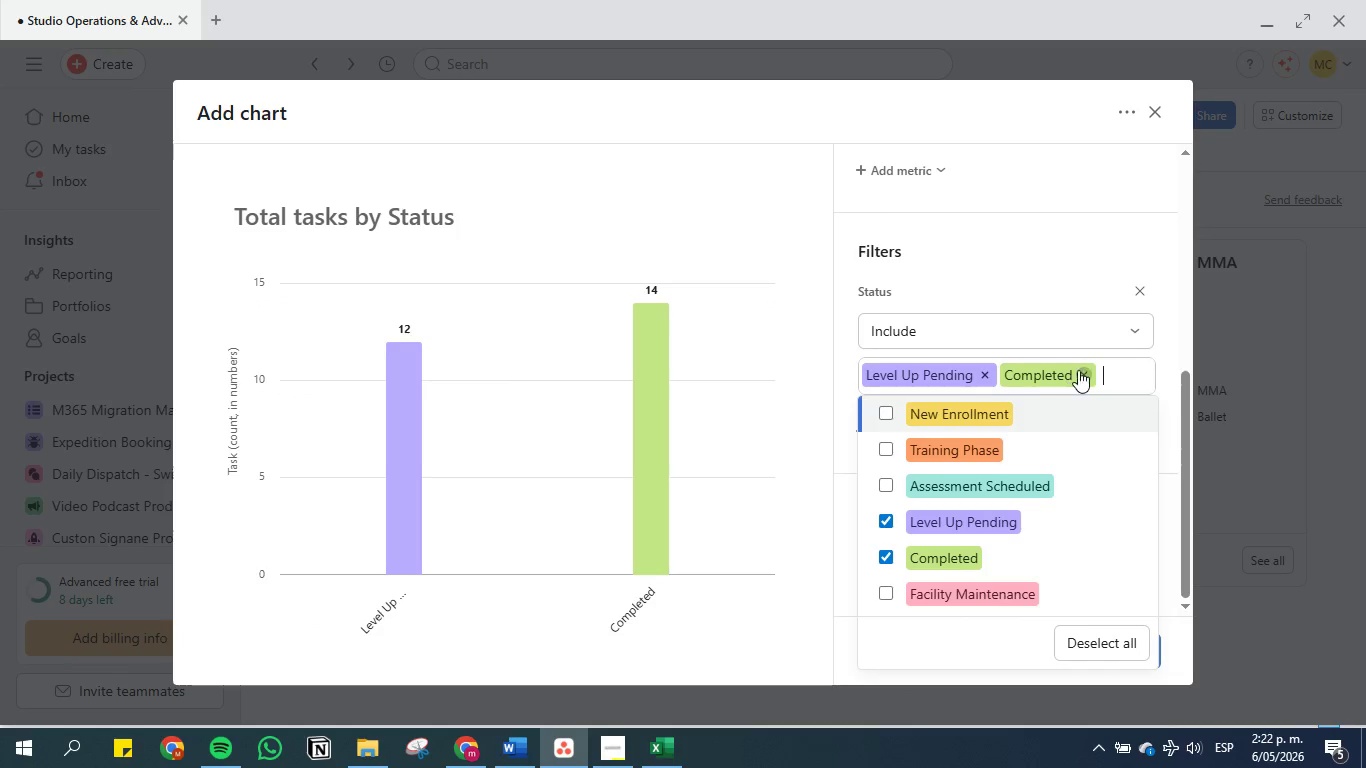 
left_click([1081, 372])
 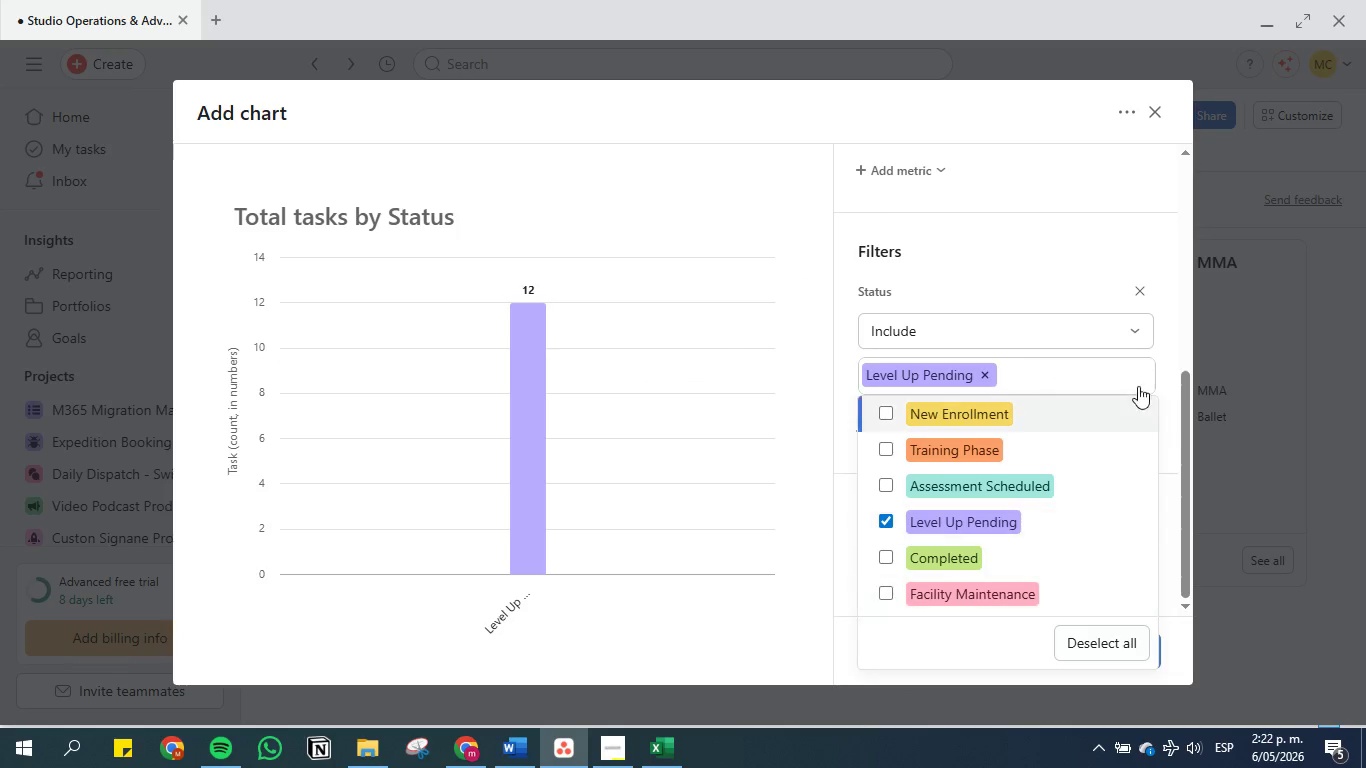 
left_click([1069, 264])
 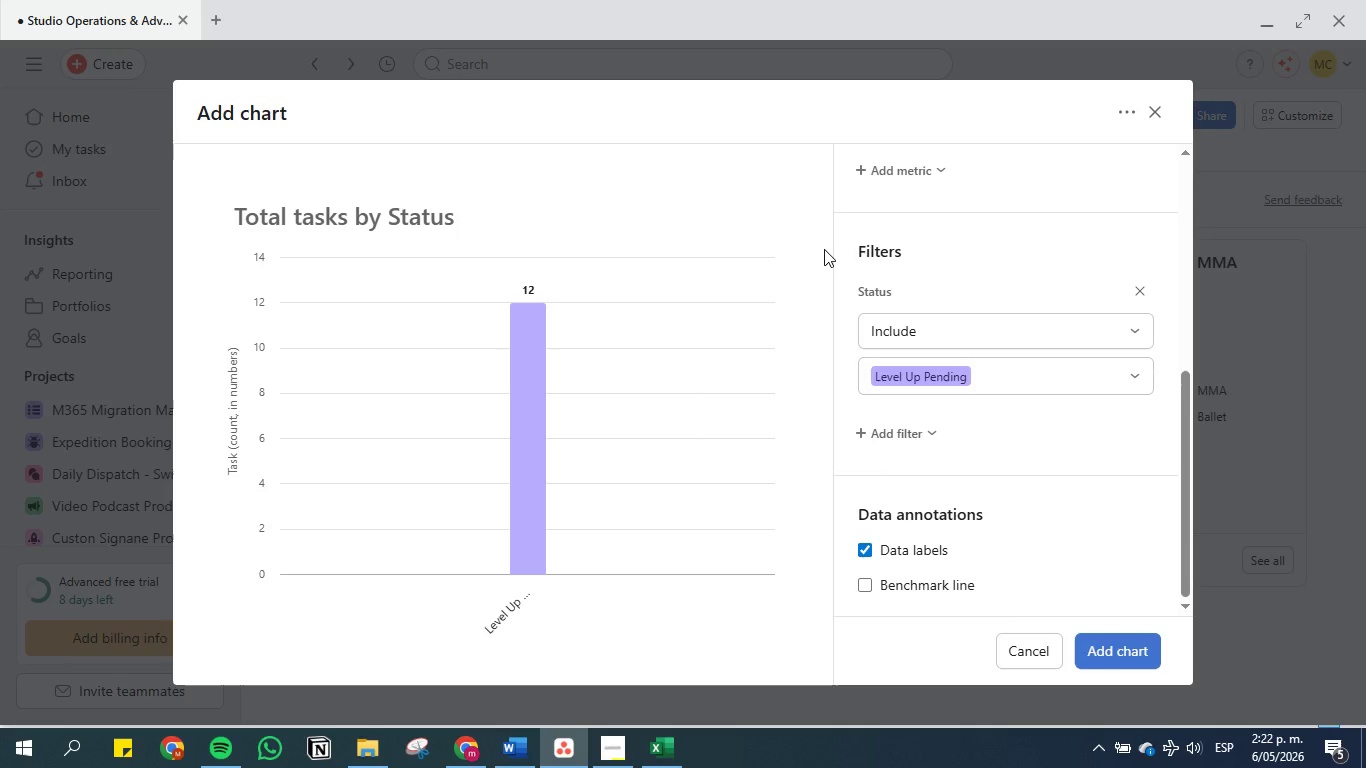 
wait(33.94)
 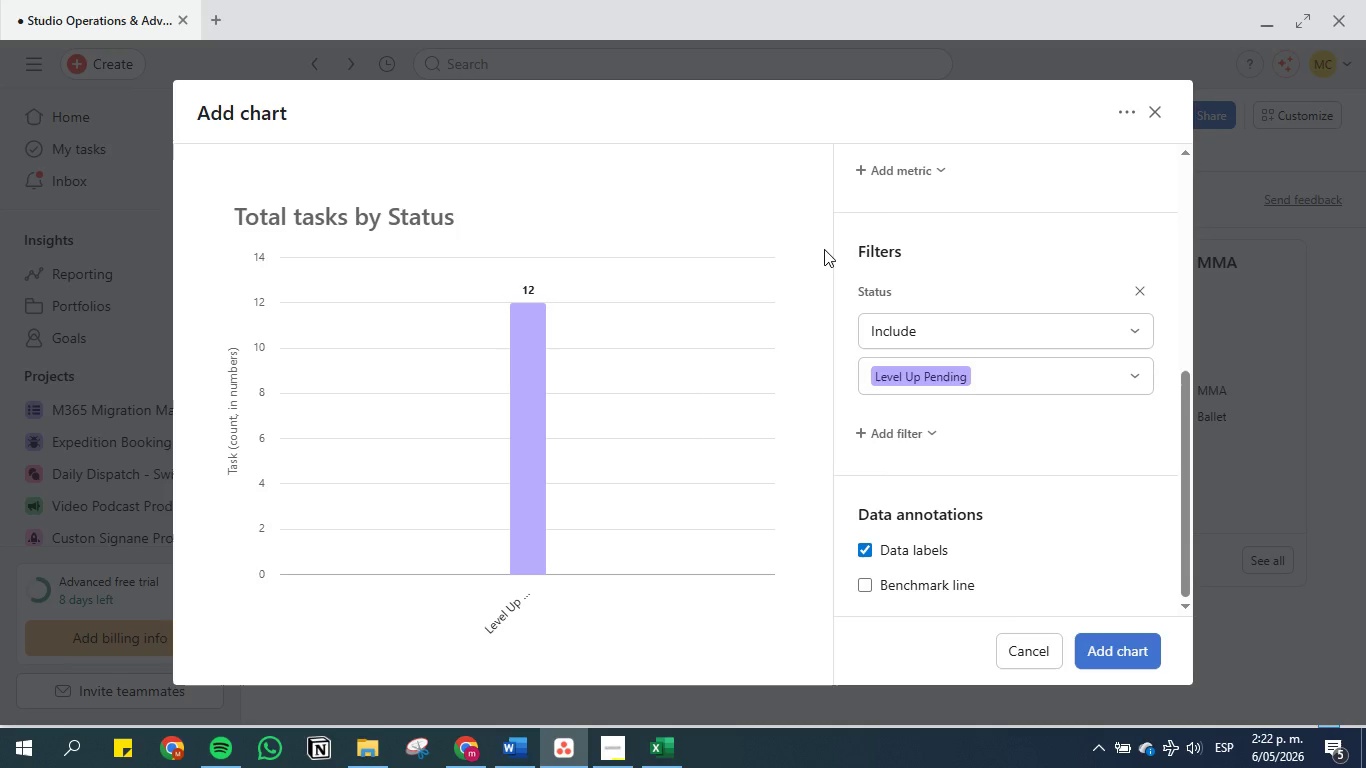 
scroll: coordinate [944, 312], scroll_direction: up, amount: 1.0
 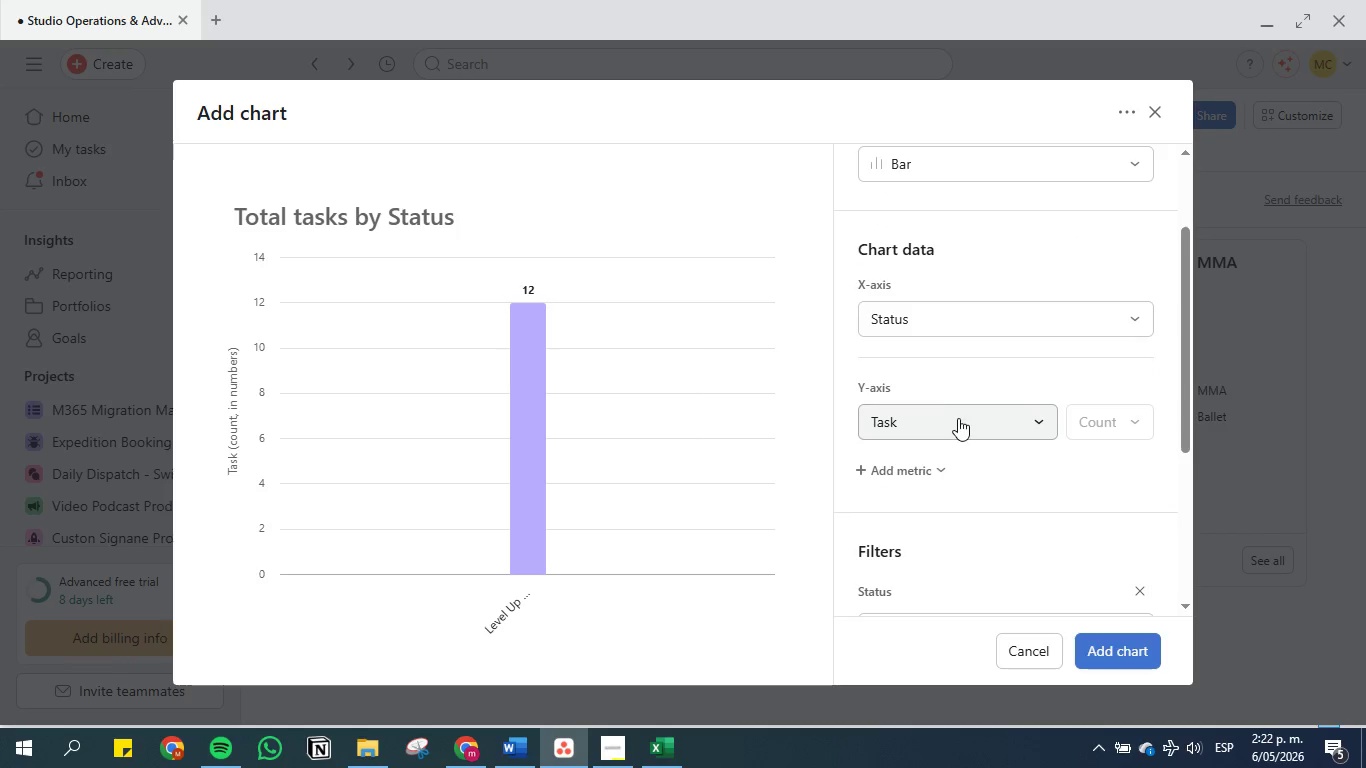 
left_click([967, 425])
 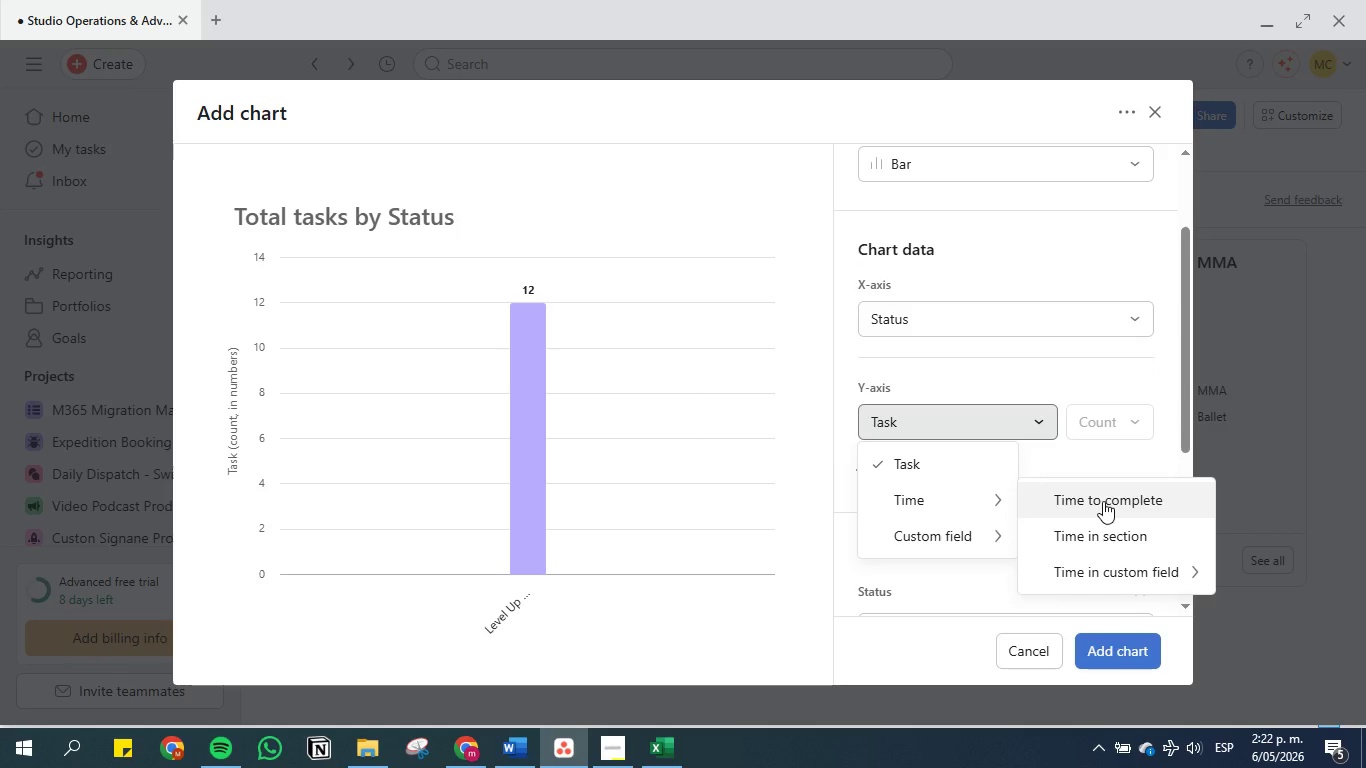 
left_click([1103, 501])
 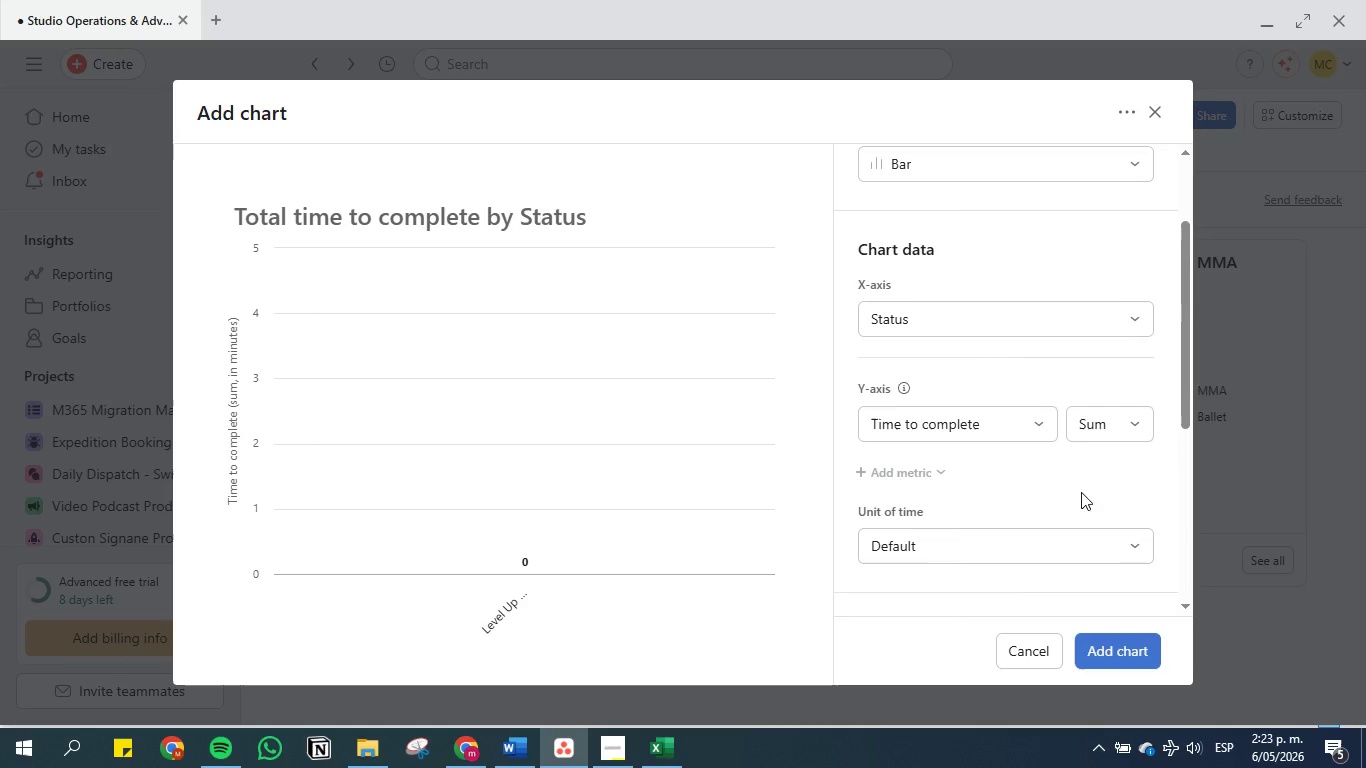 
left_click([1115, 439])
 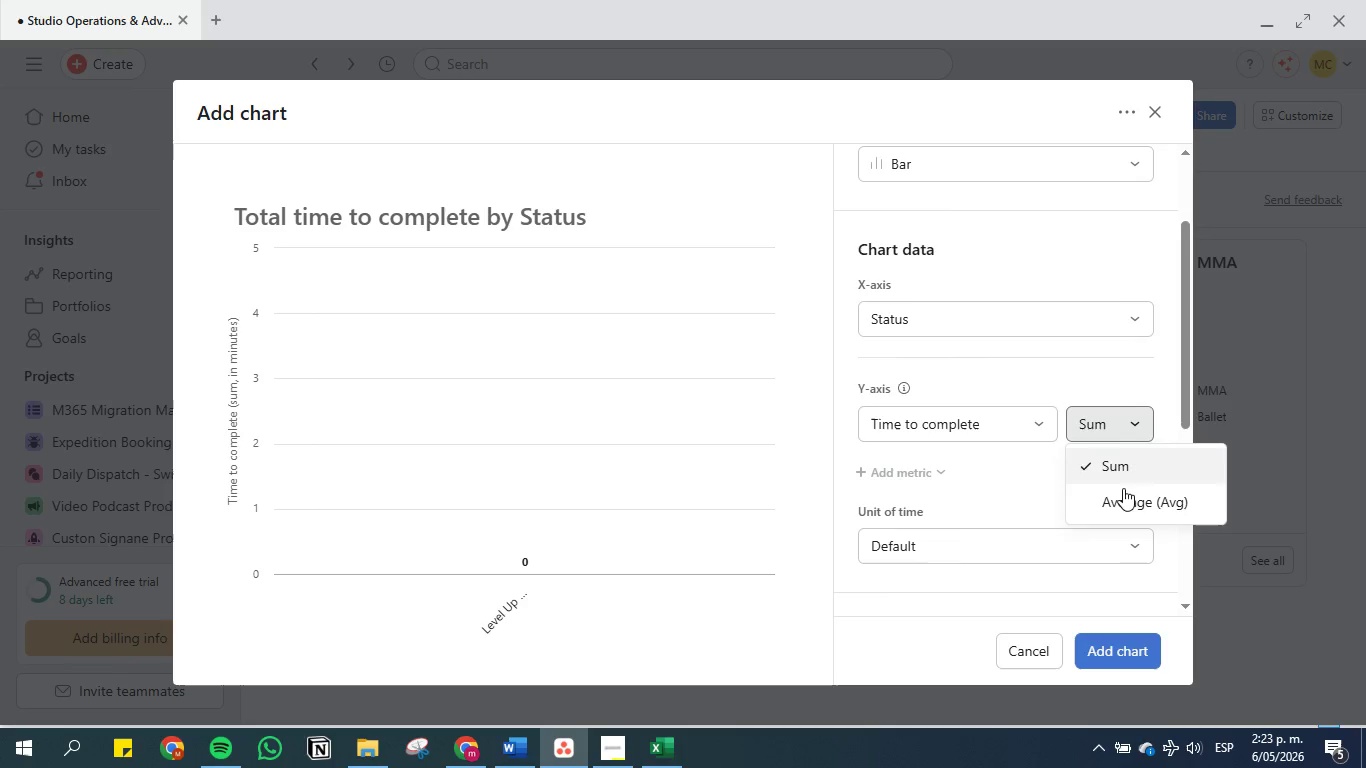 
left_click([1123, 492])
 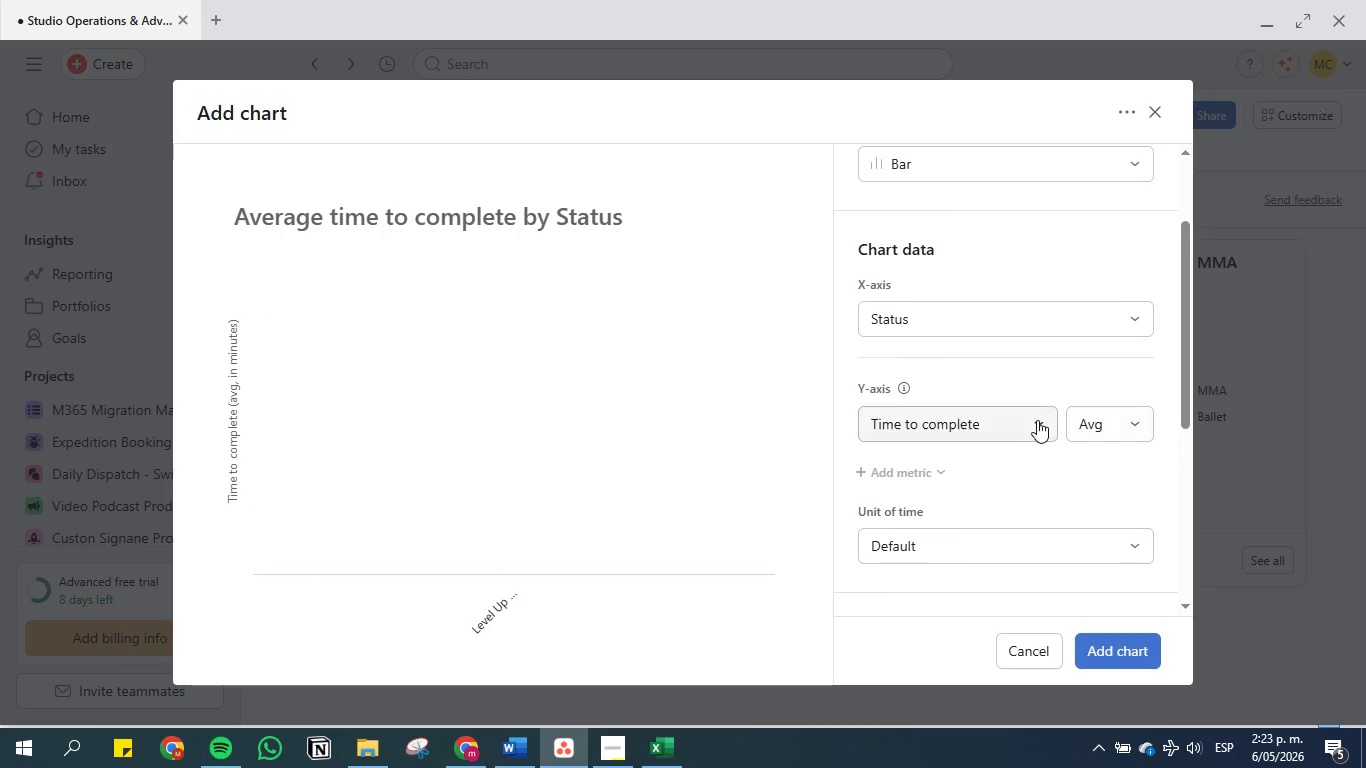 
left_click([1036, 420])
 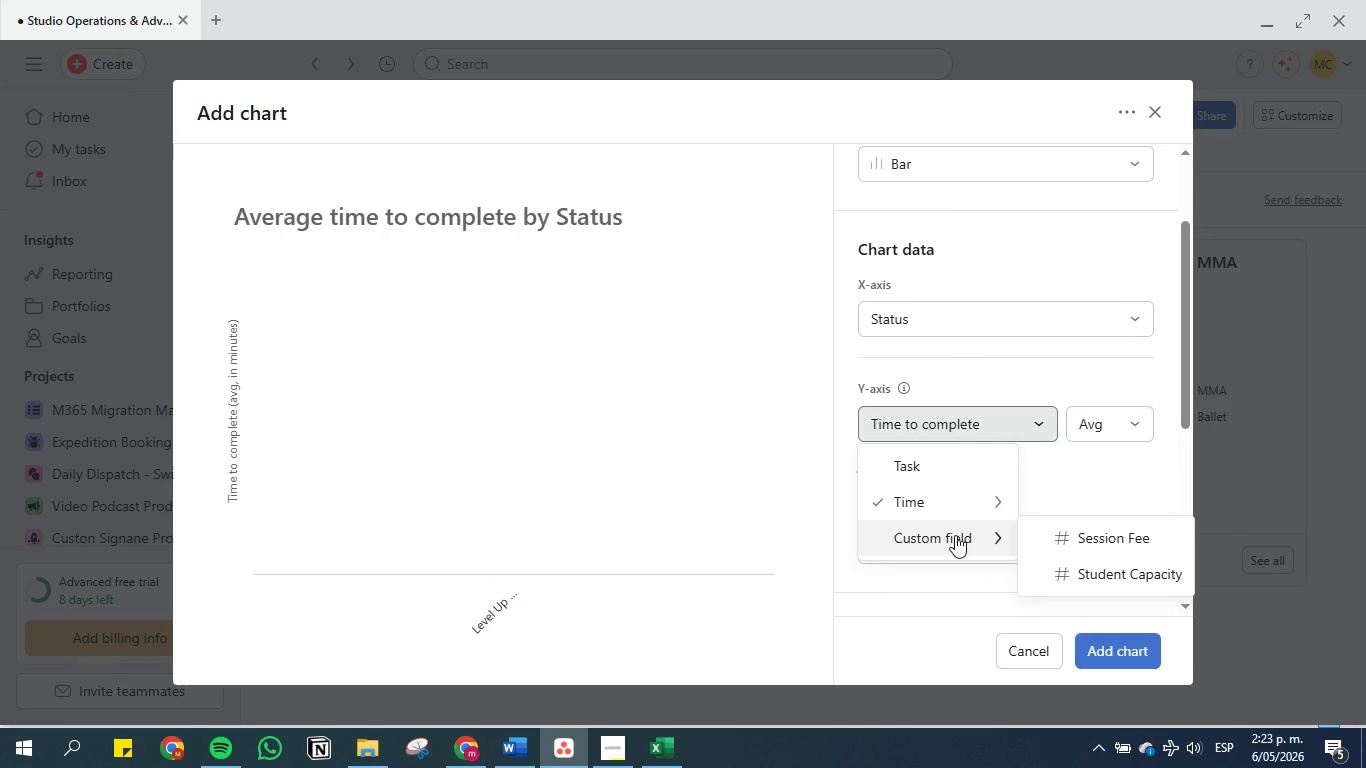 
left_click([1069, 538])
 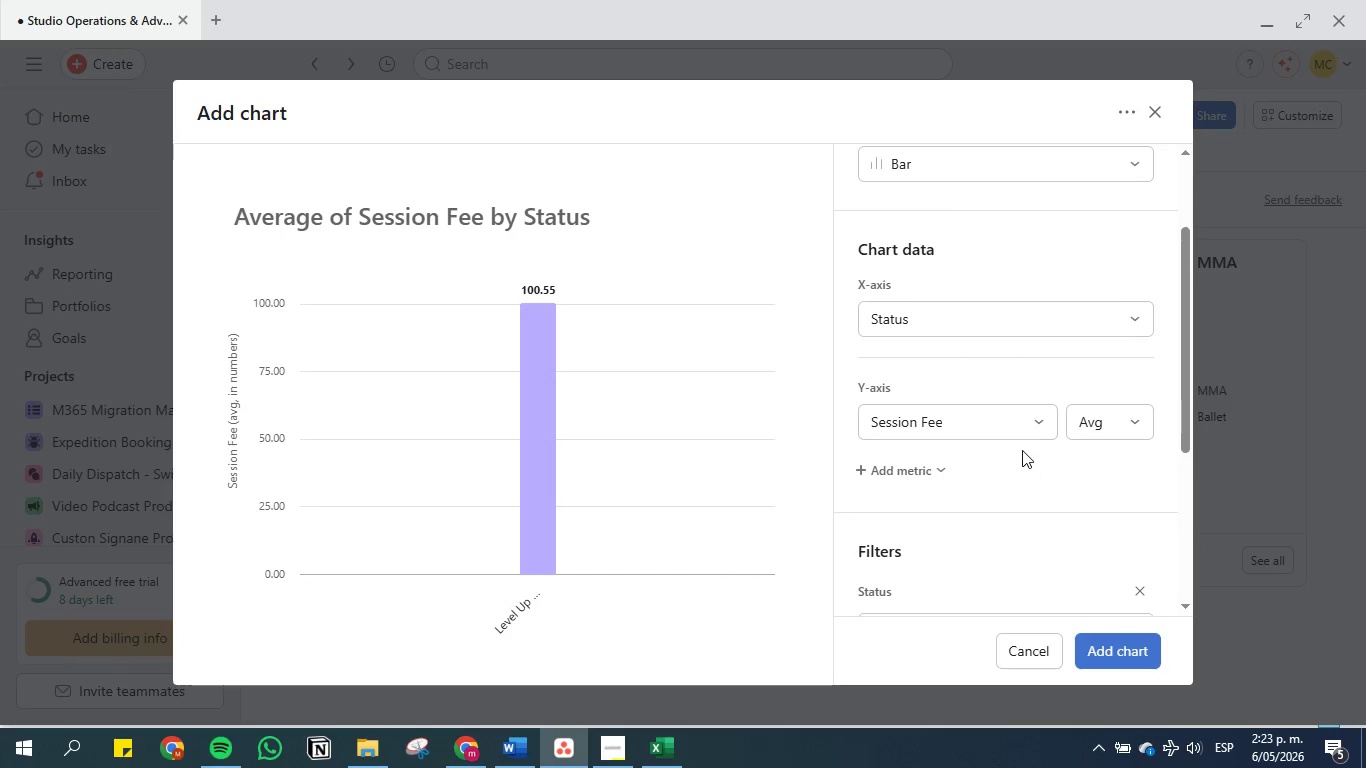 
left_click([1022, 428])
 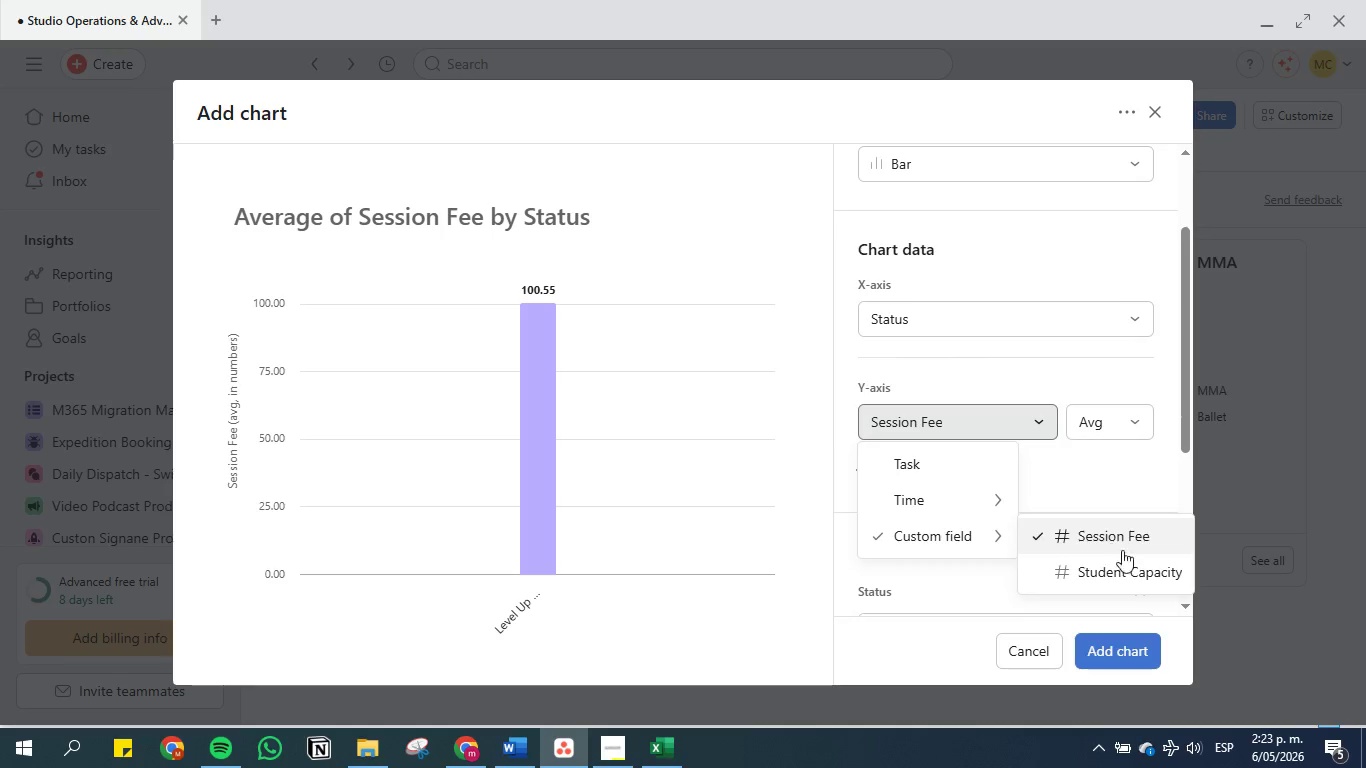 
left_click([1139, 568])
 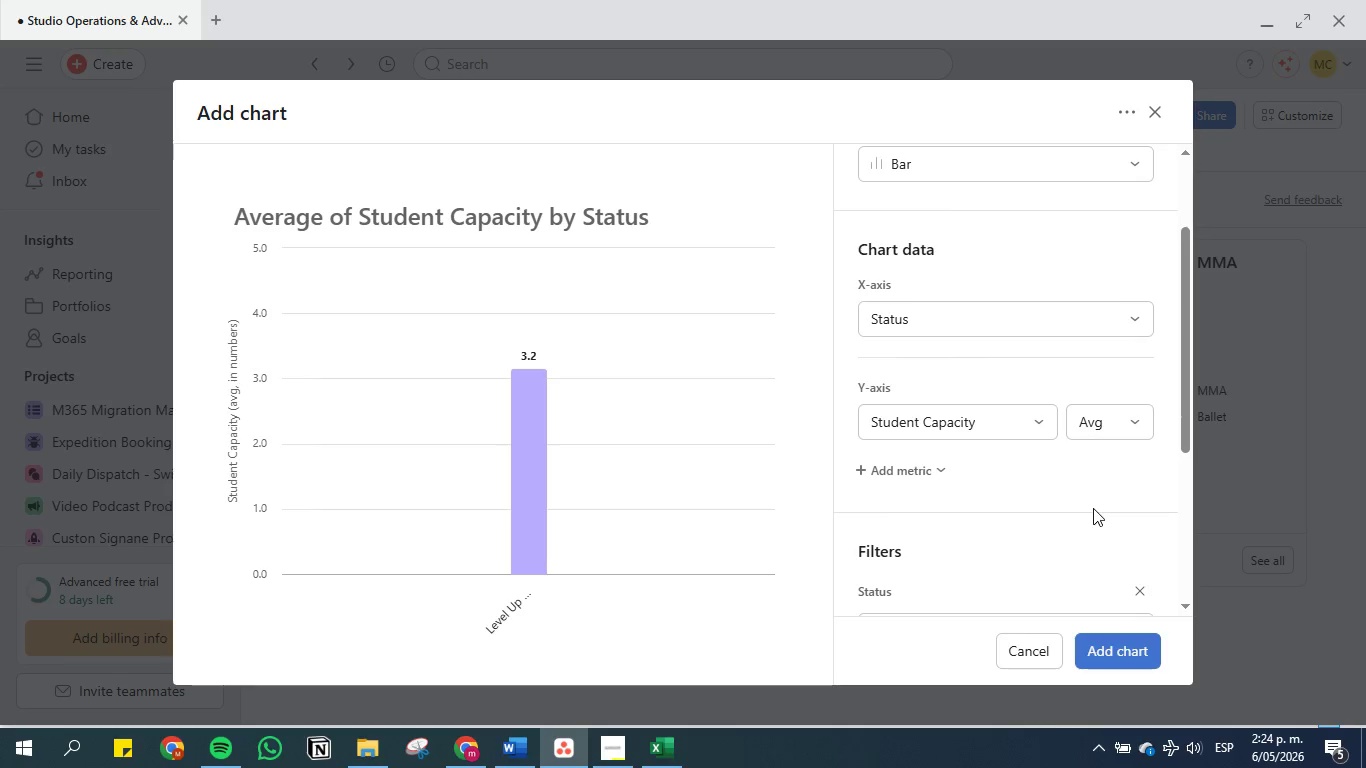 
wait(83.77)
 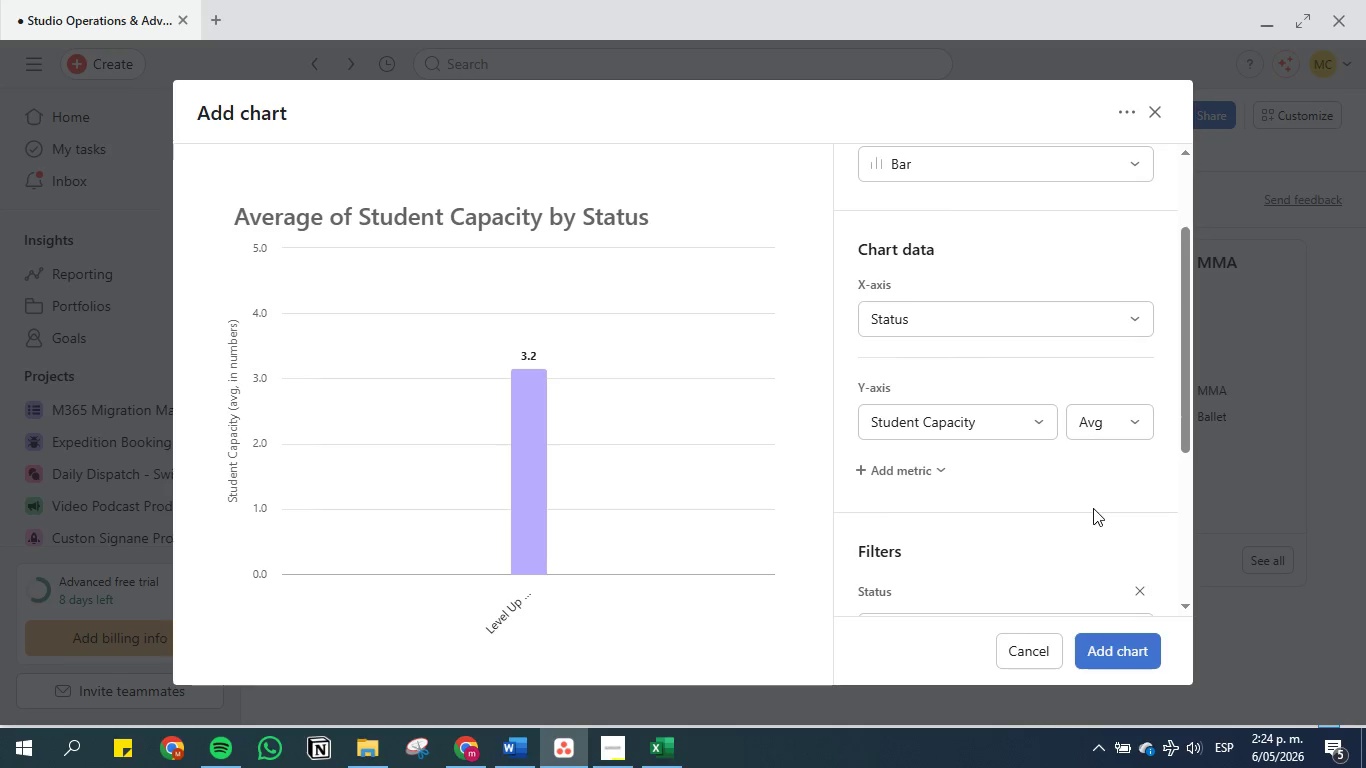 
scroll: coordinate [899, 336], scroll_direction: up, amount: 2.0
 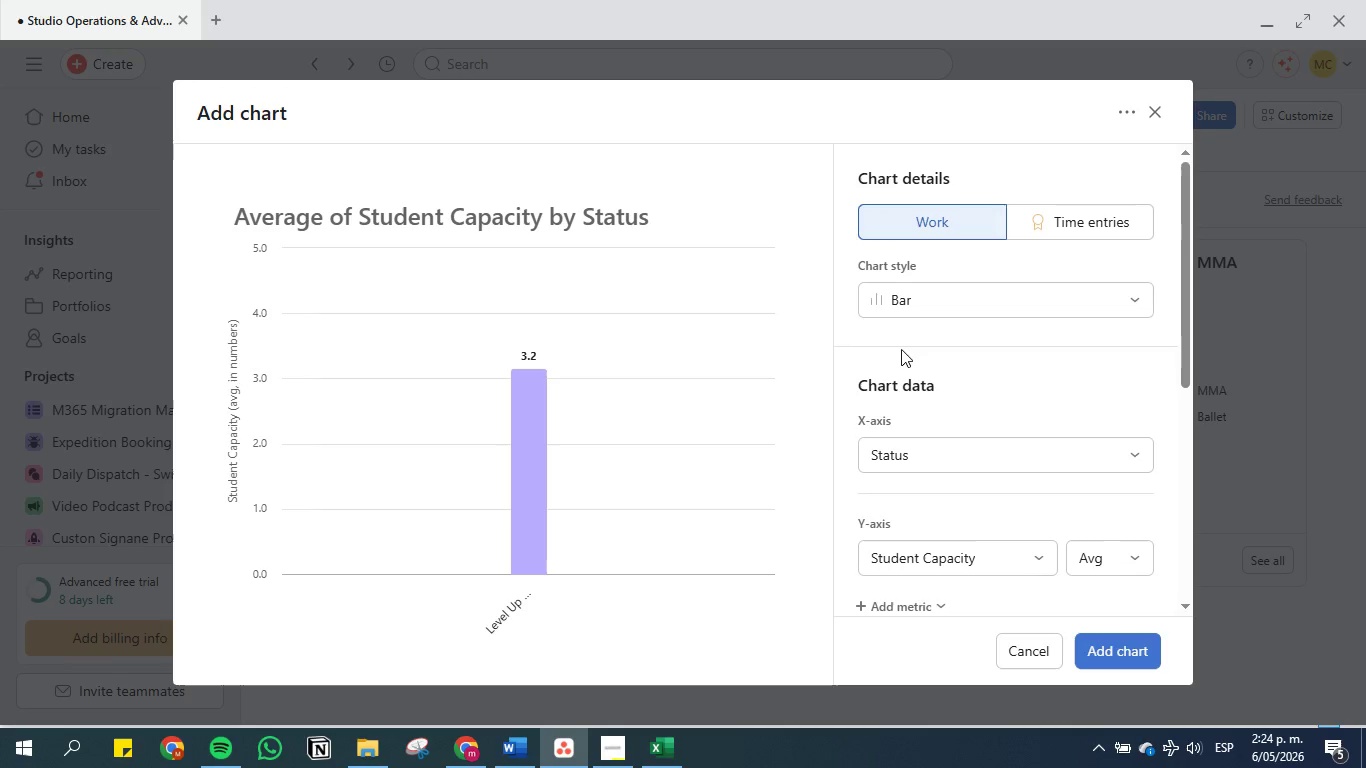 
scroll: coordinate [921, 375], scroll_direction: down, amount: 1.0
 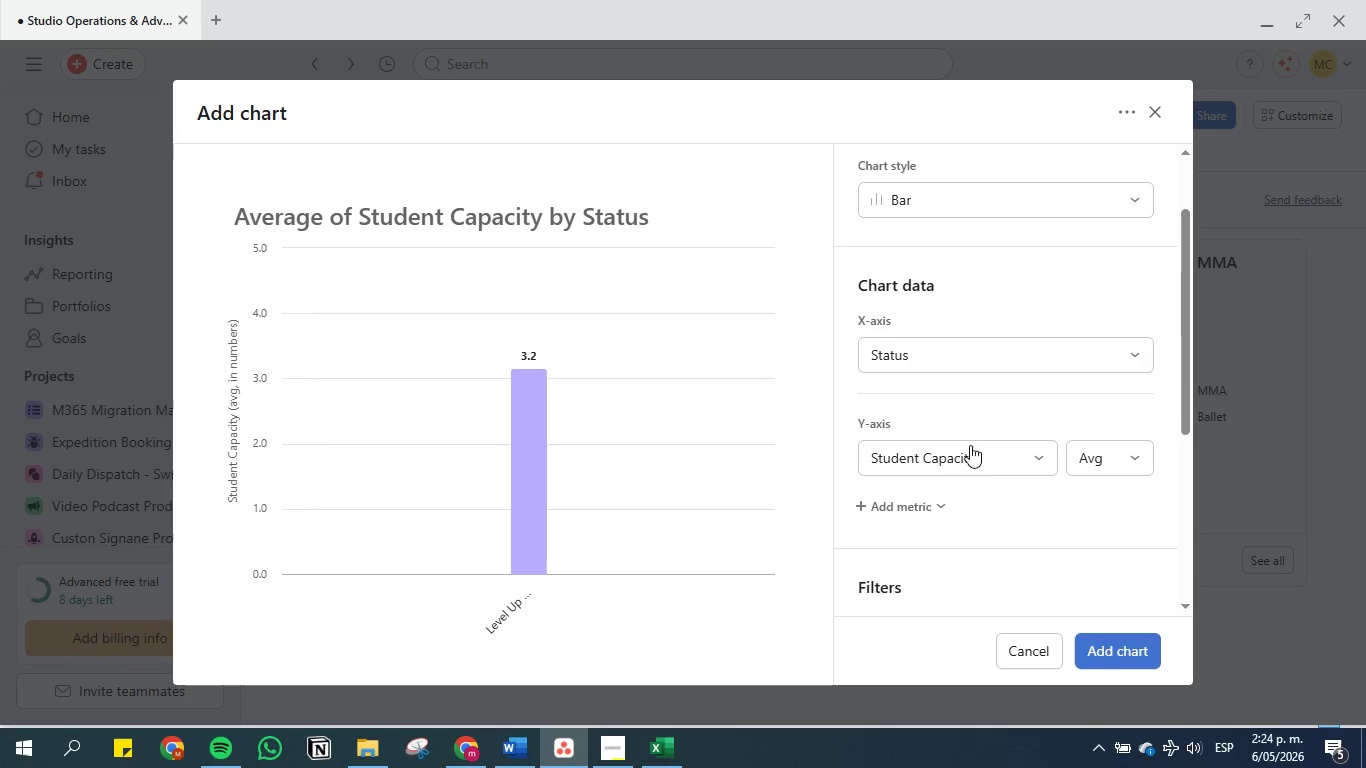 
left_click([966, 455])
 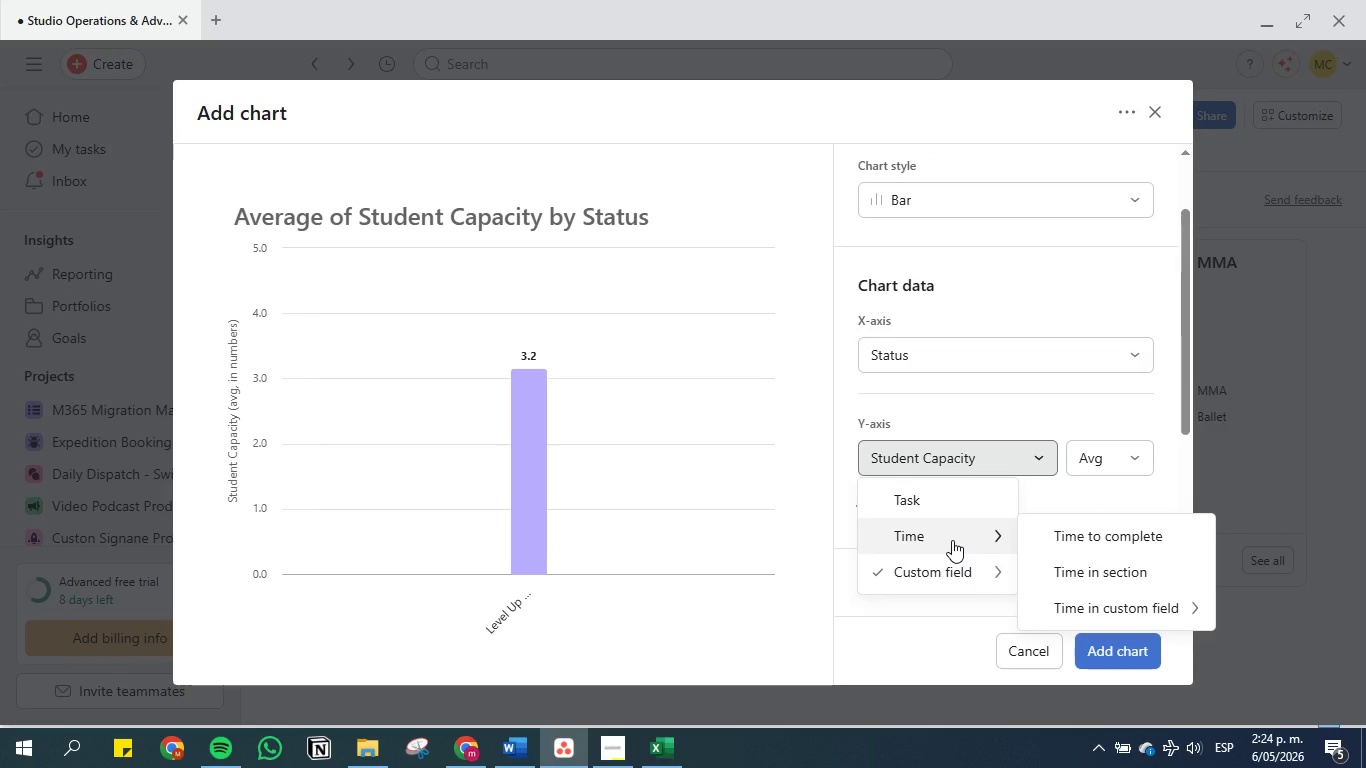 
wait(10.3)
 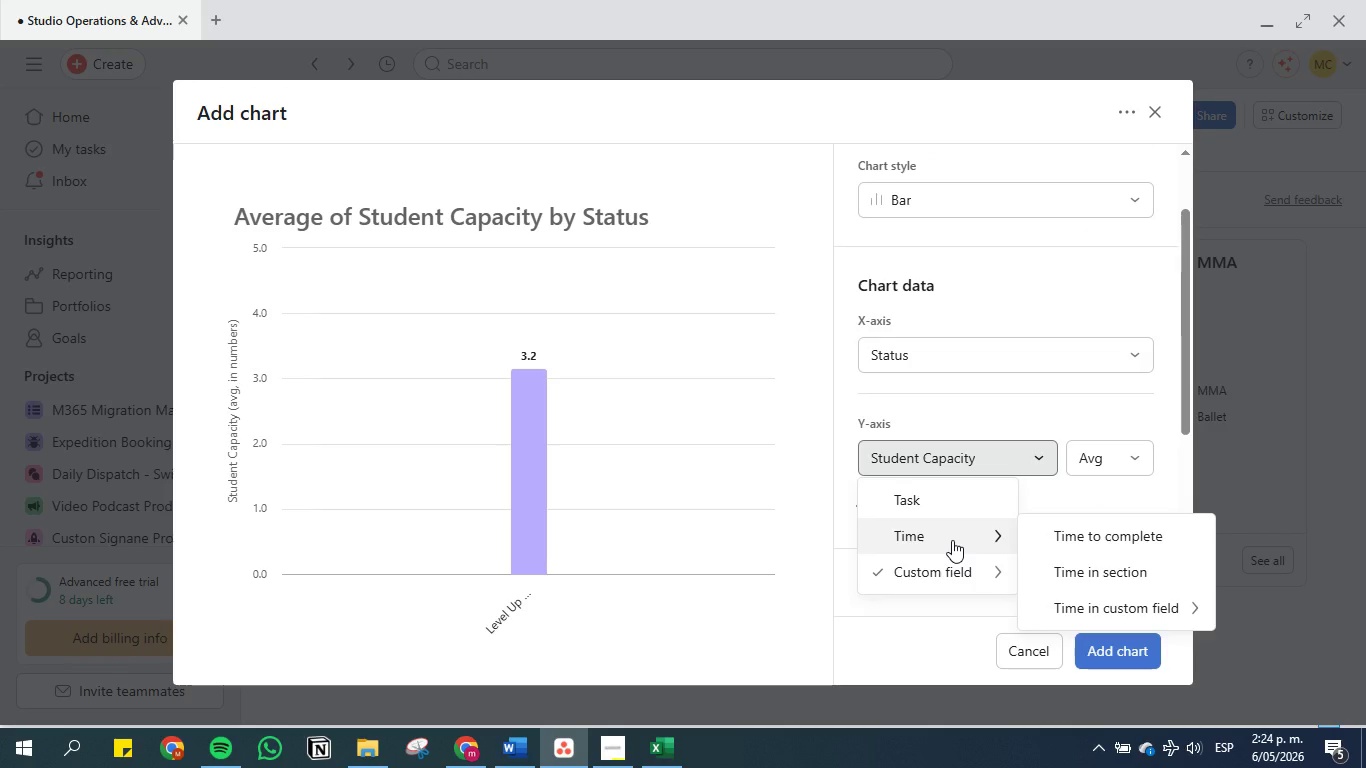 
scroll: coordinate [905, 511], scroll_direction: down, amount: 2.0
 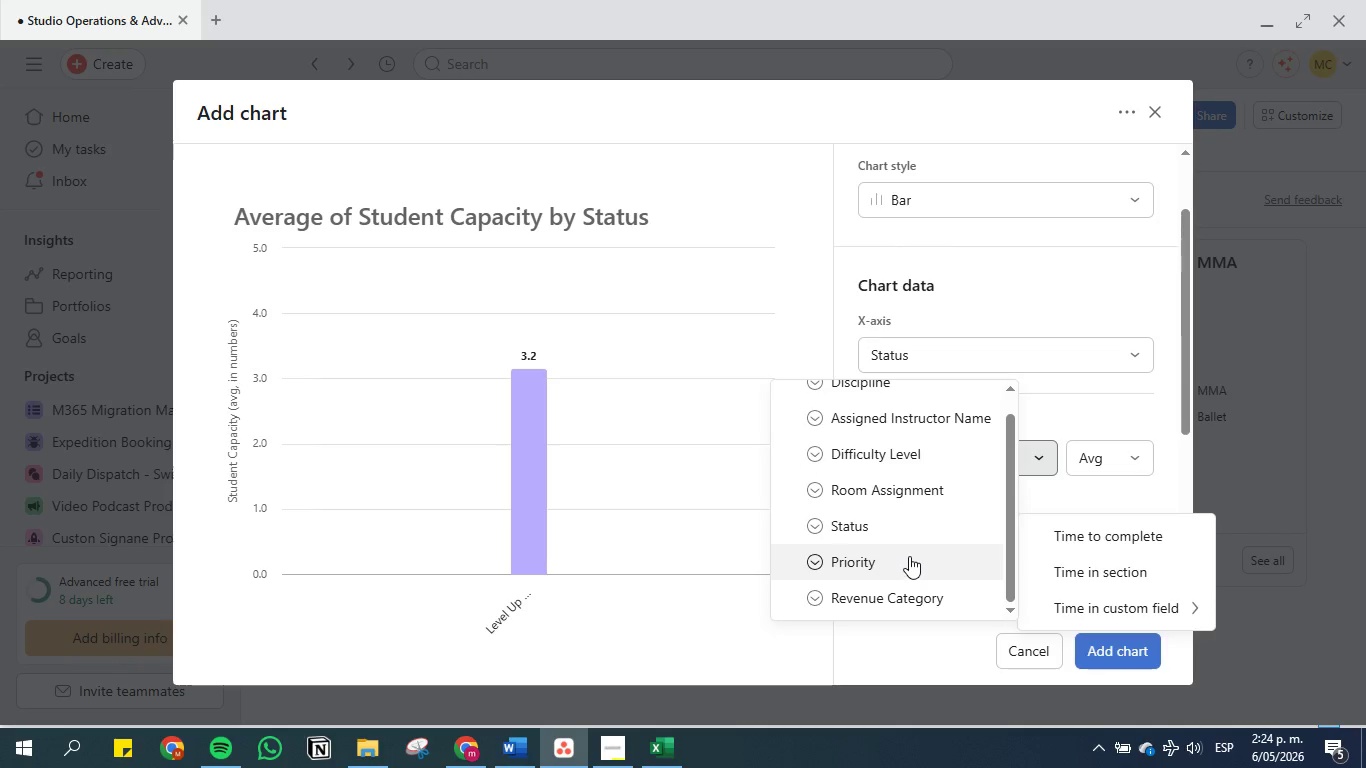 
scroll: coordinate [908, 535], scroll_direction: up, amount: 1.0
 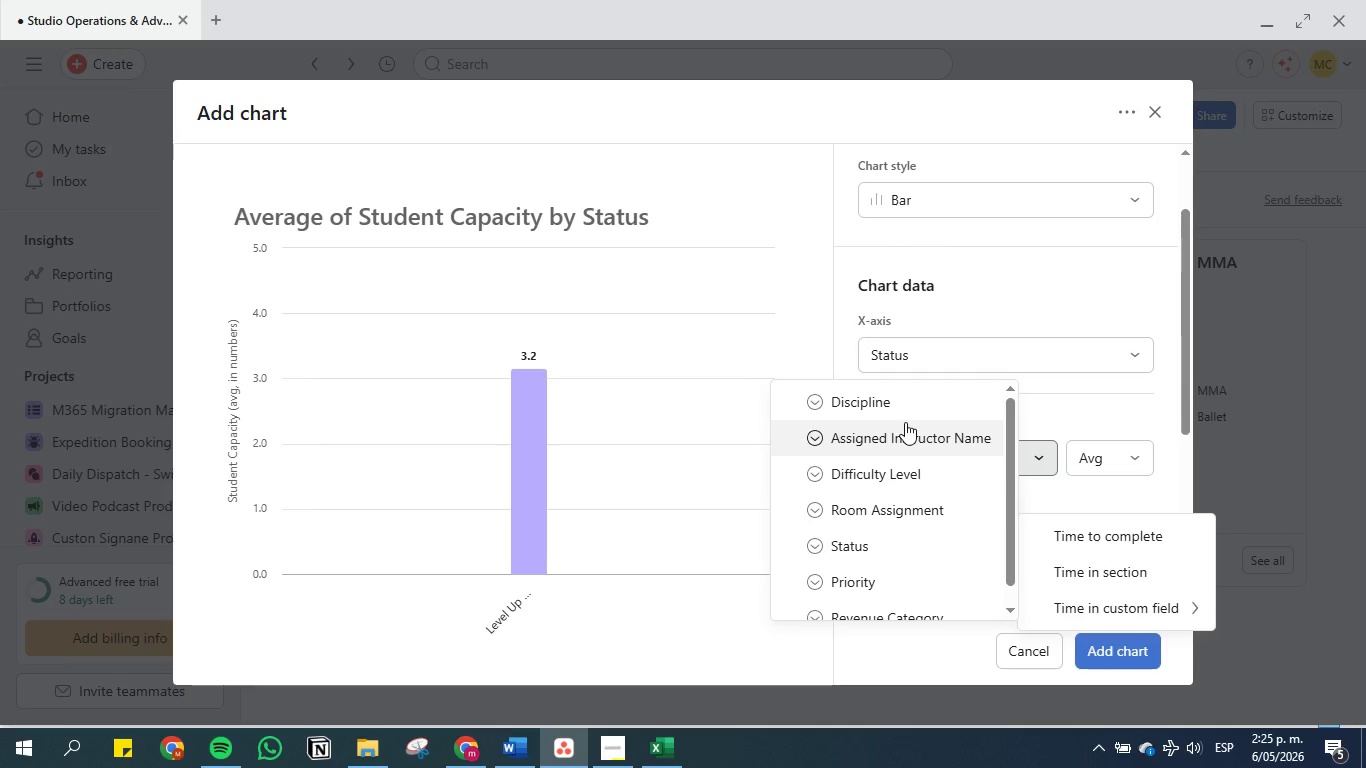 
wait(18.03)
 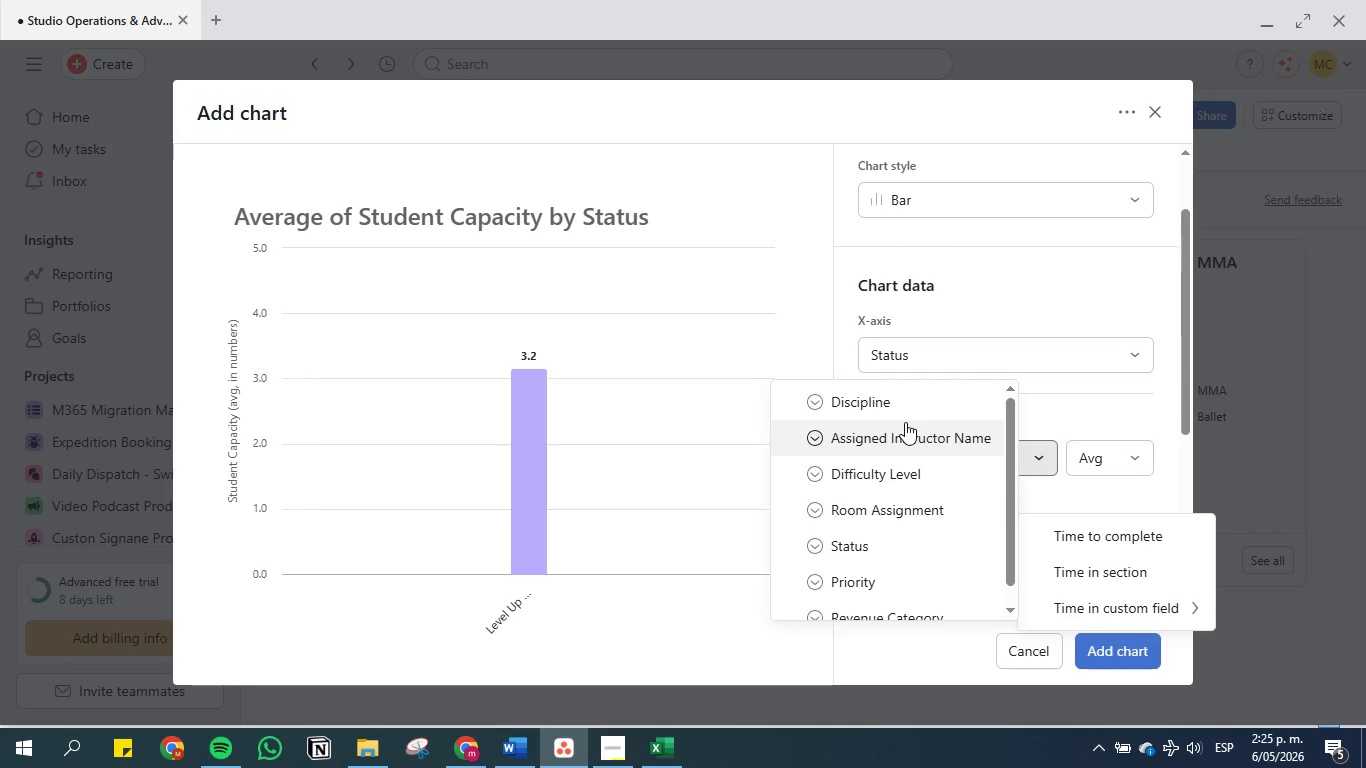 
left_click([518, 757])
 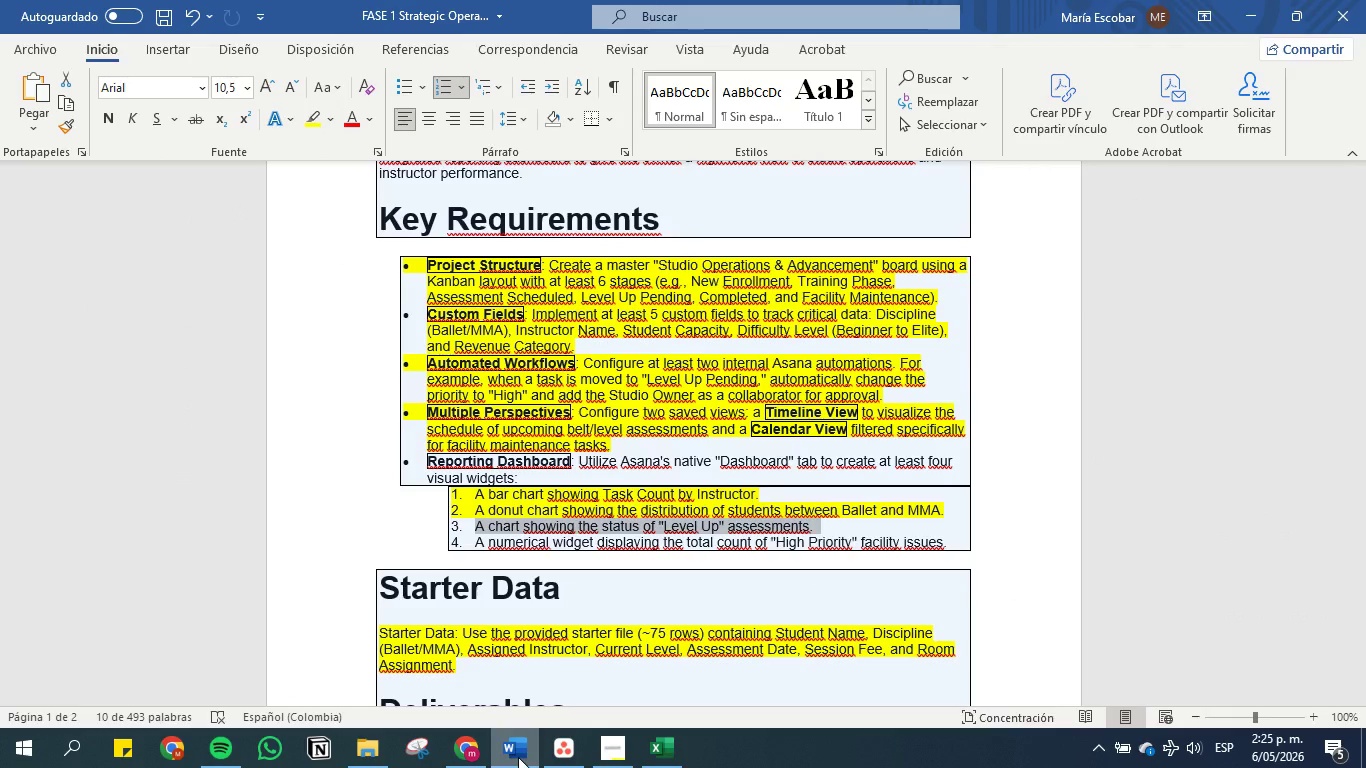 
wait(13.67)
 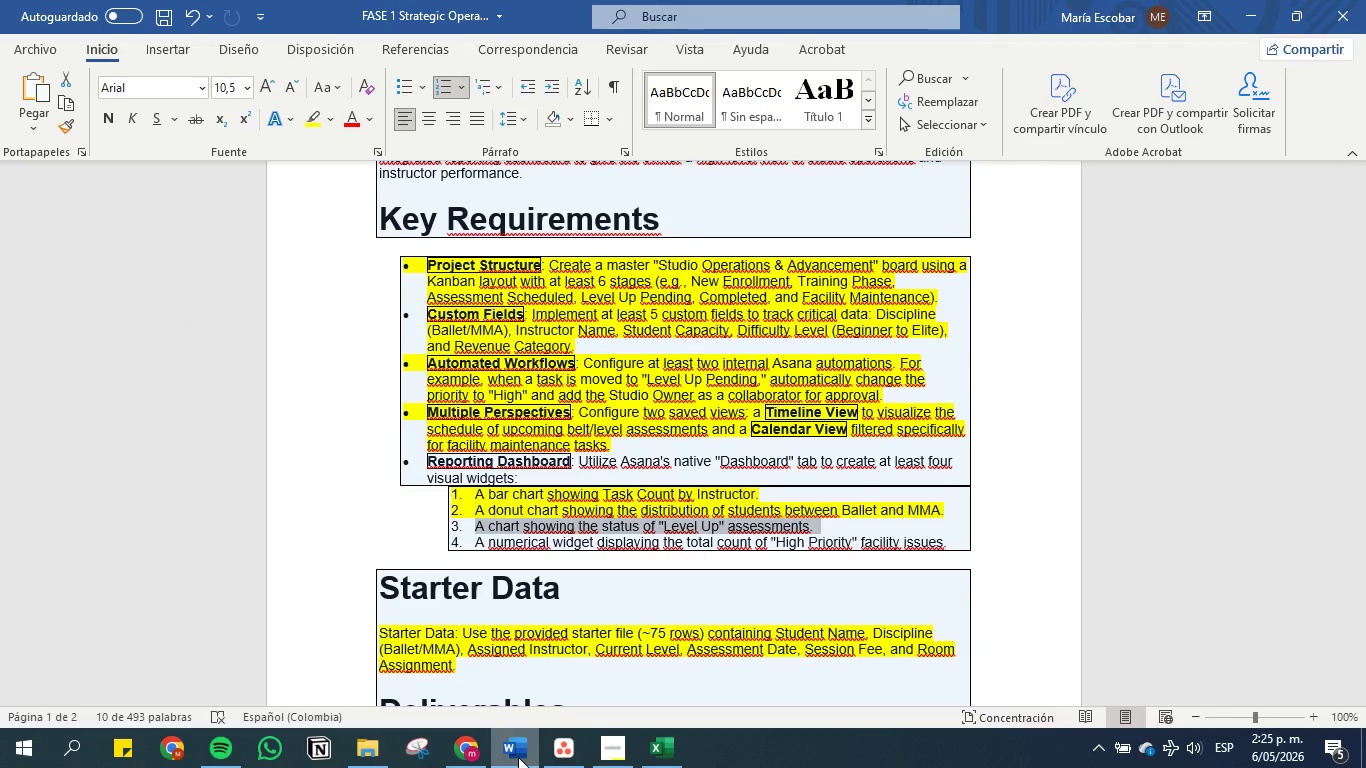 
left_click([518, 757])
 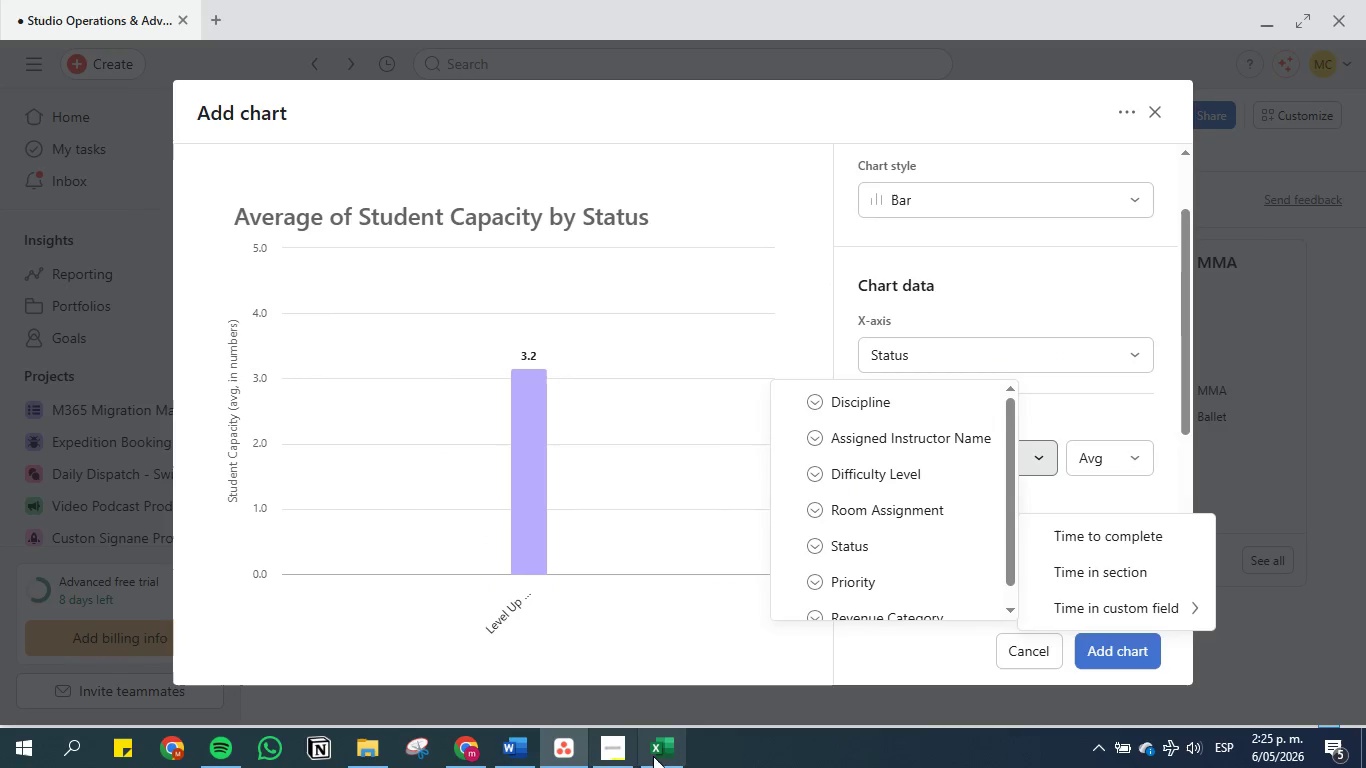 
left_click([663, 756])
 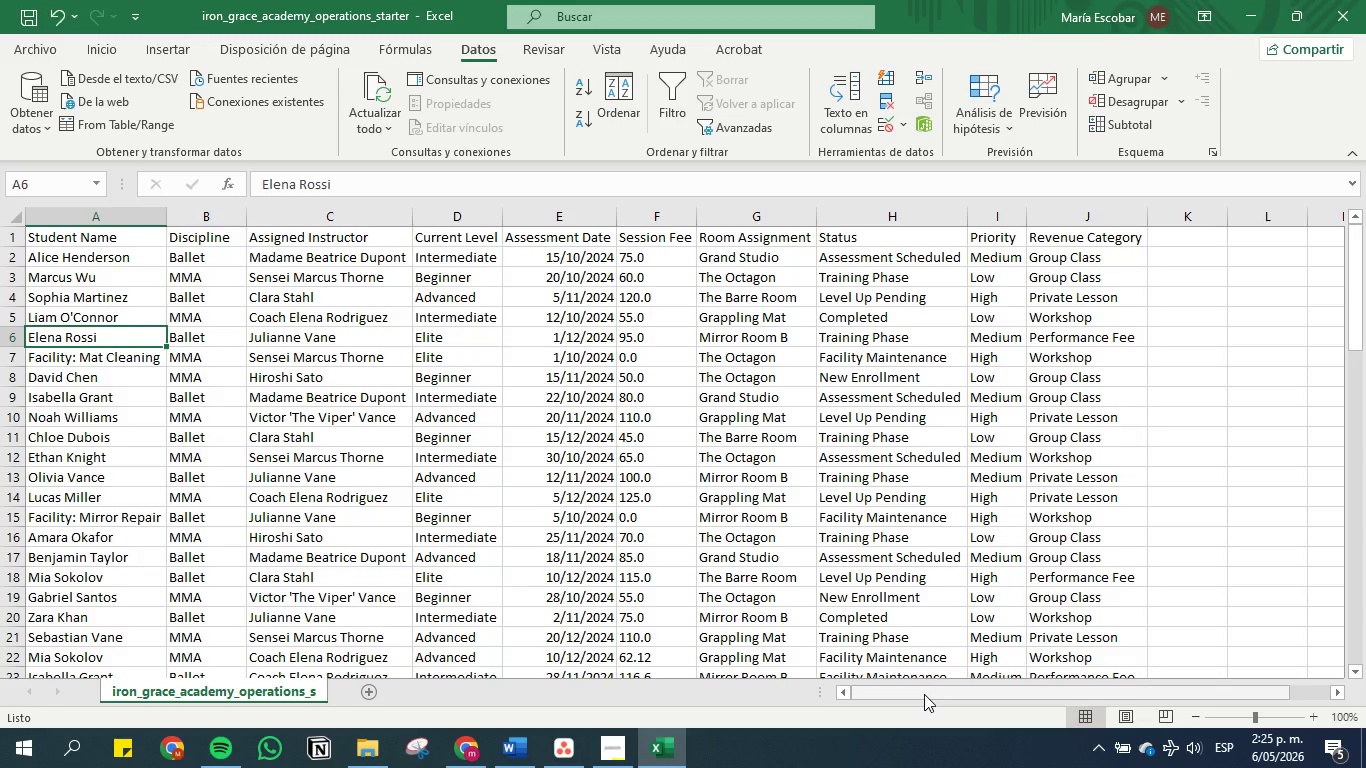 
wait(16.91)
 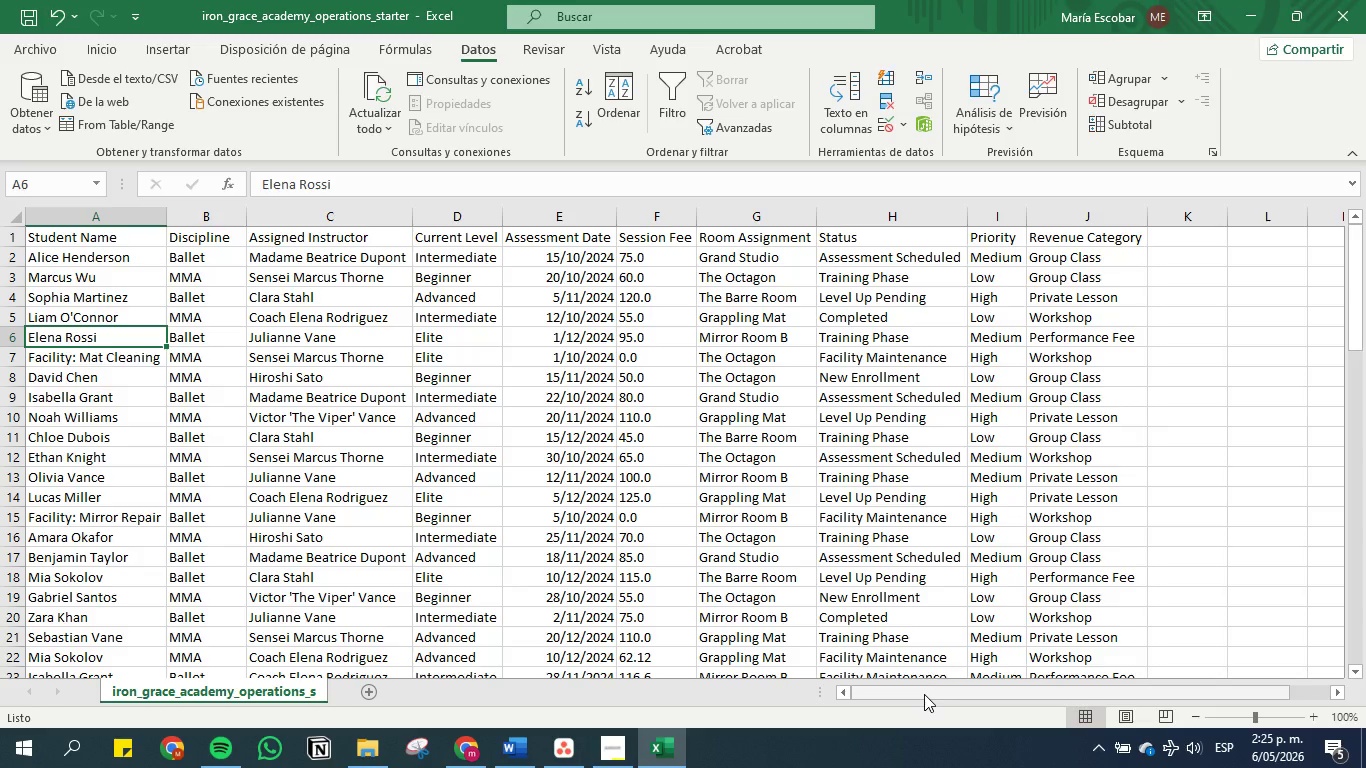 
left_click([1254, 9])
 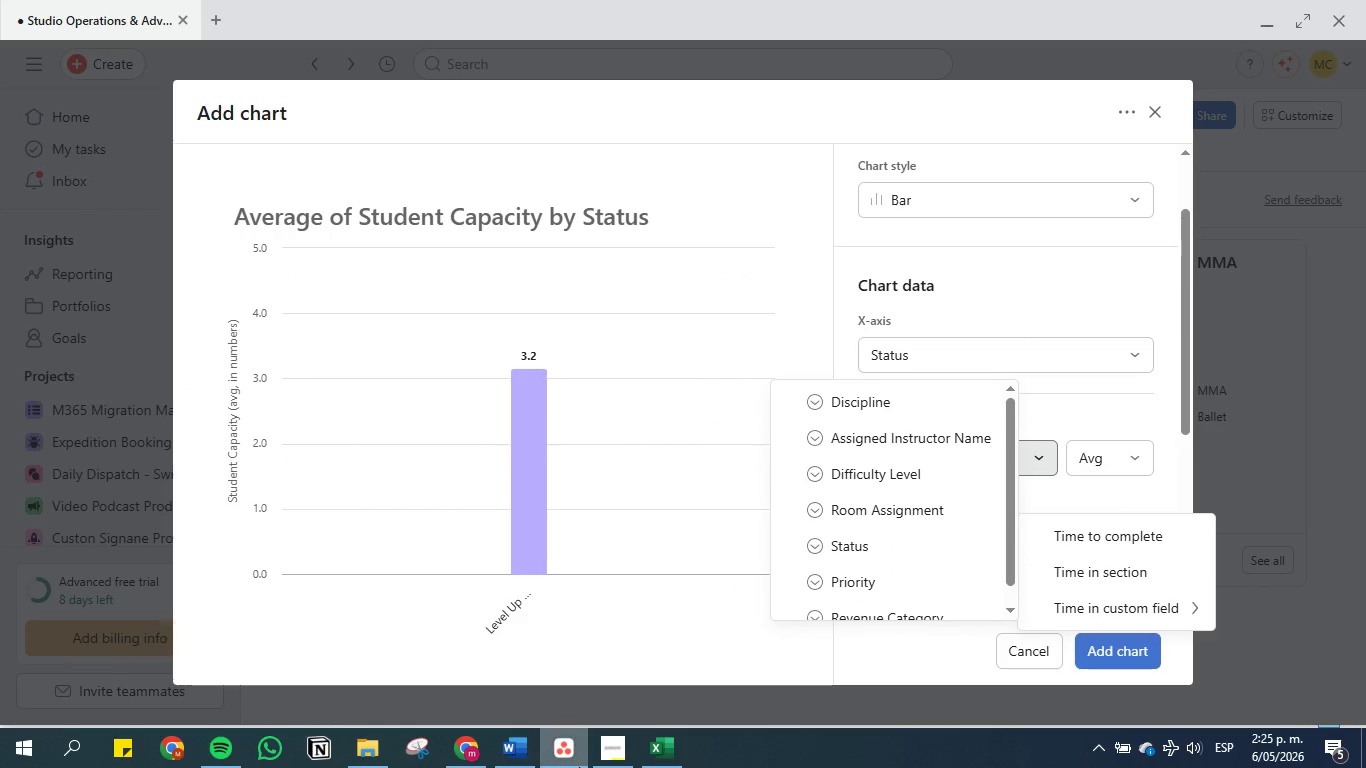 
left_click([523, 760])
 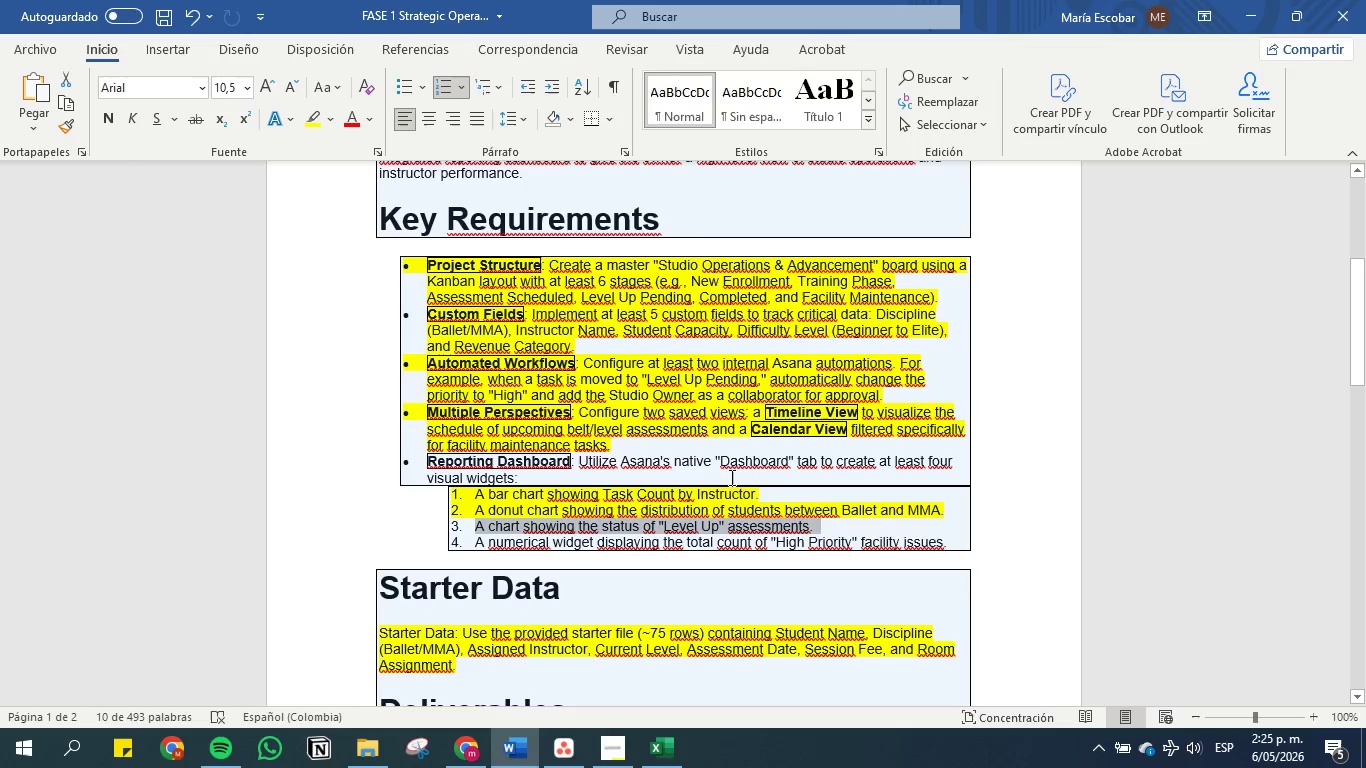 
wait(17.23)
 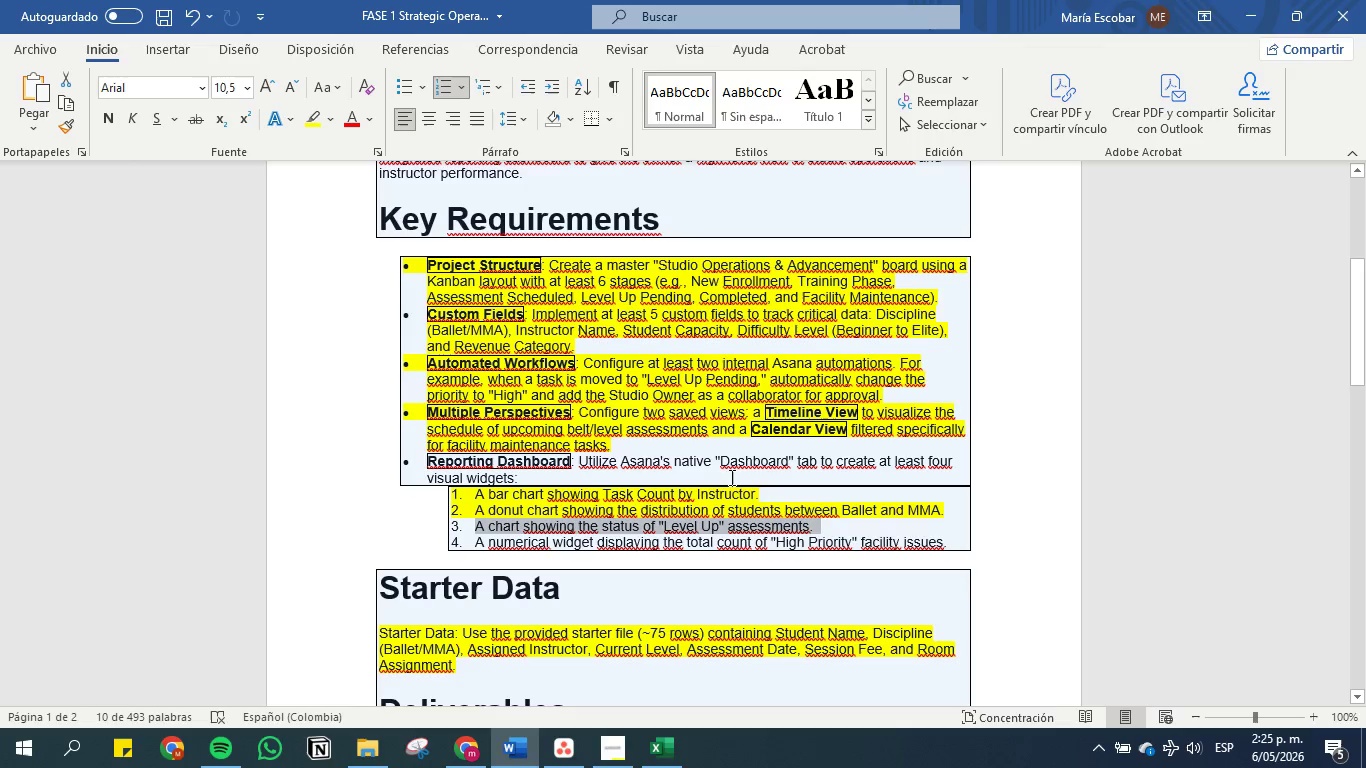 
left_click([661, 748])
 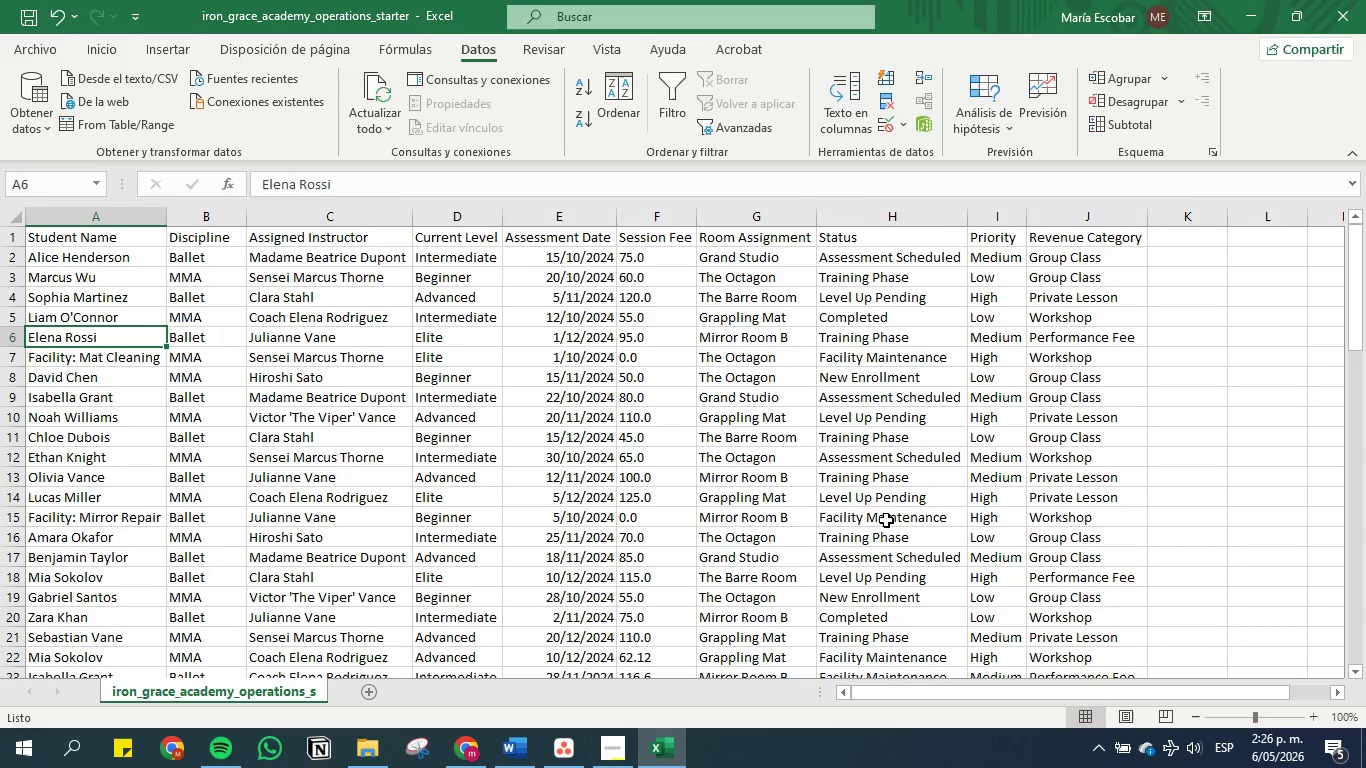 
wait(6.94)
 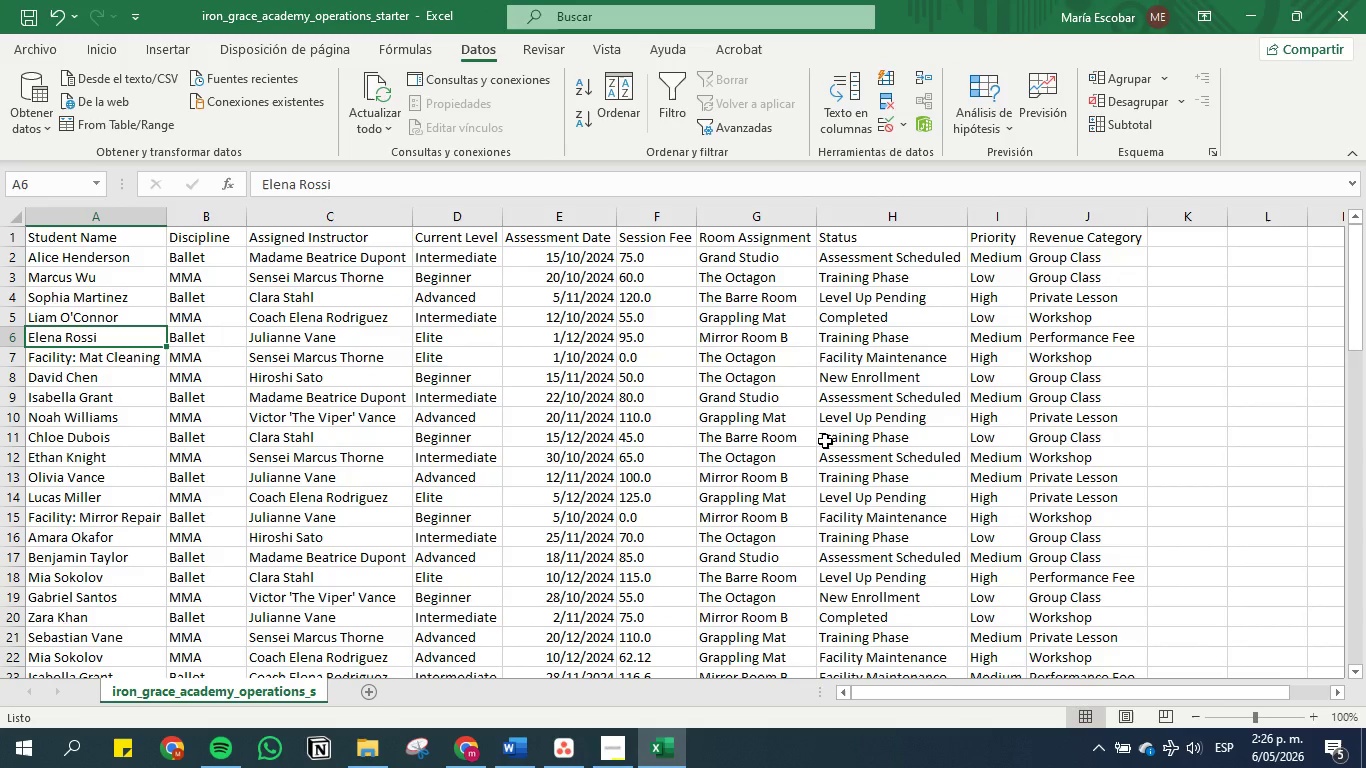 
left_click_drag(start_coordinate=[901, 695], to_coordinate=[813, 678])
 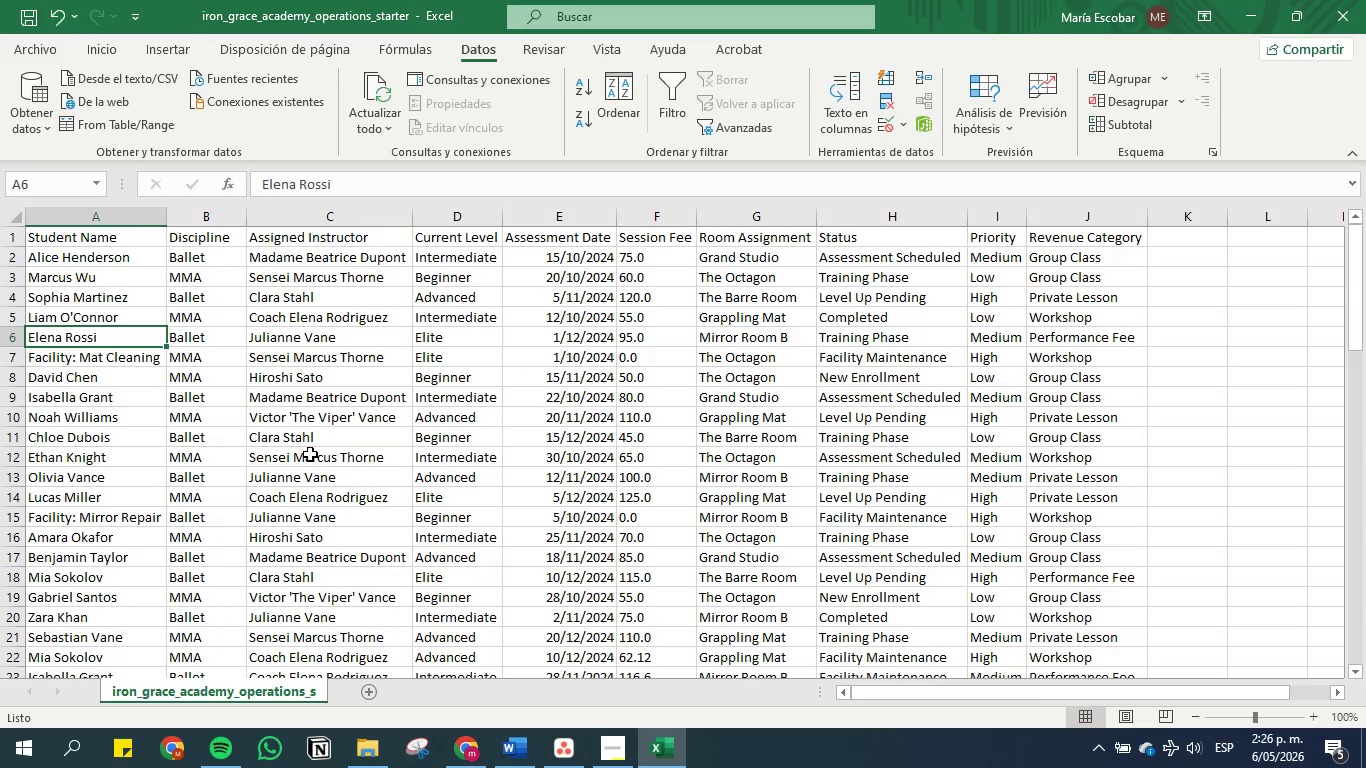 
scroll: coordinate [381, 413], scroll_direction: down, amount: 1.0
 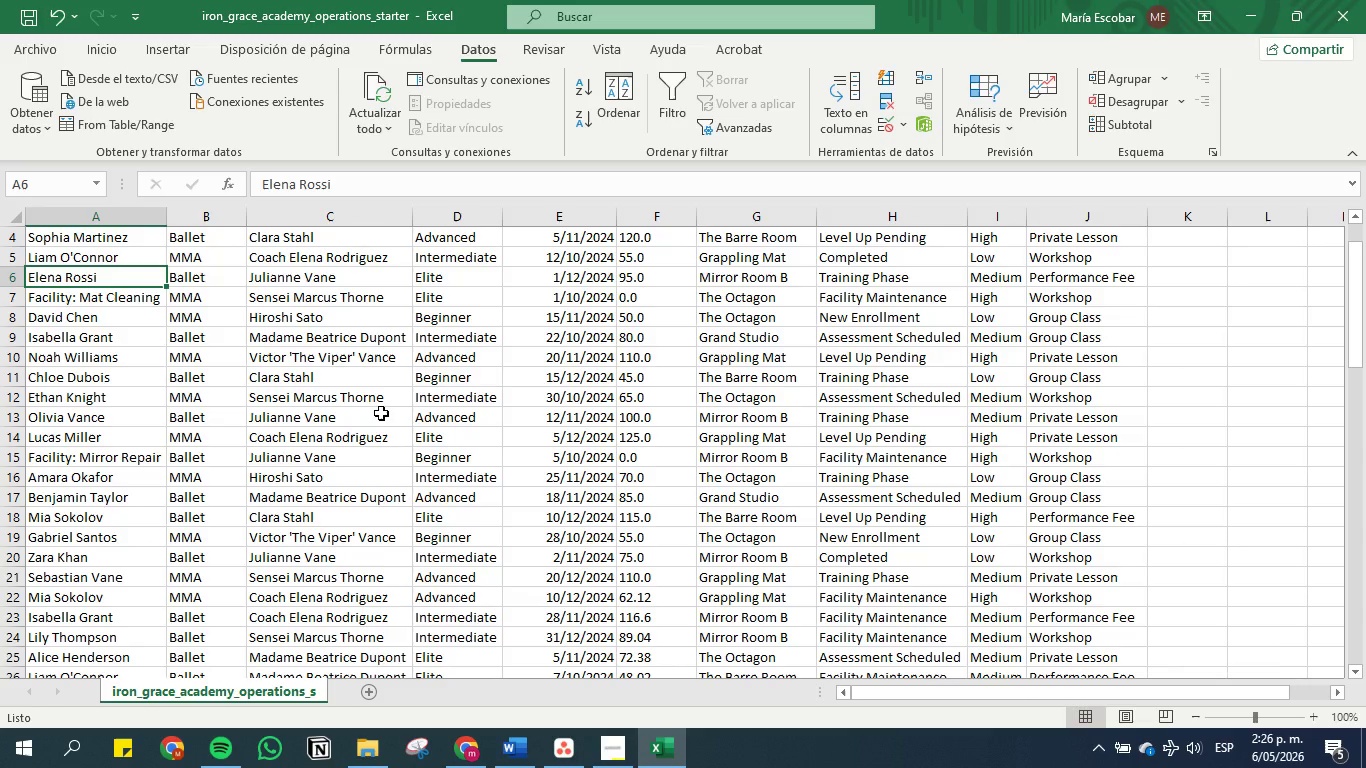 
scroll: coordinate [381, 413], scroll_direction: up, amount: 1.0
 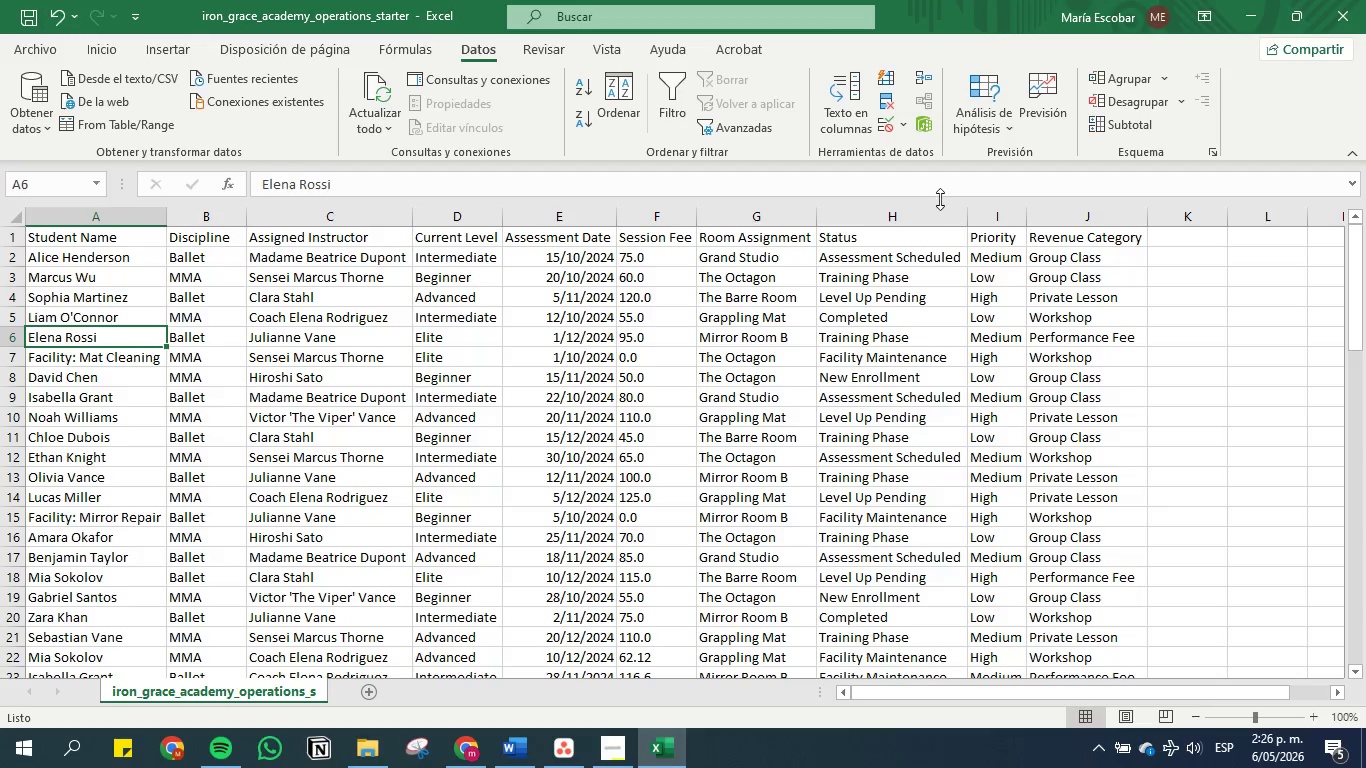 
left_click([1246, 2])
 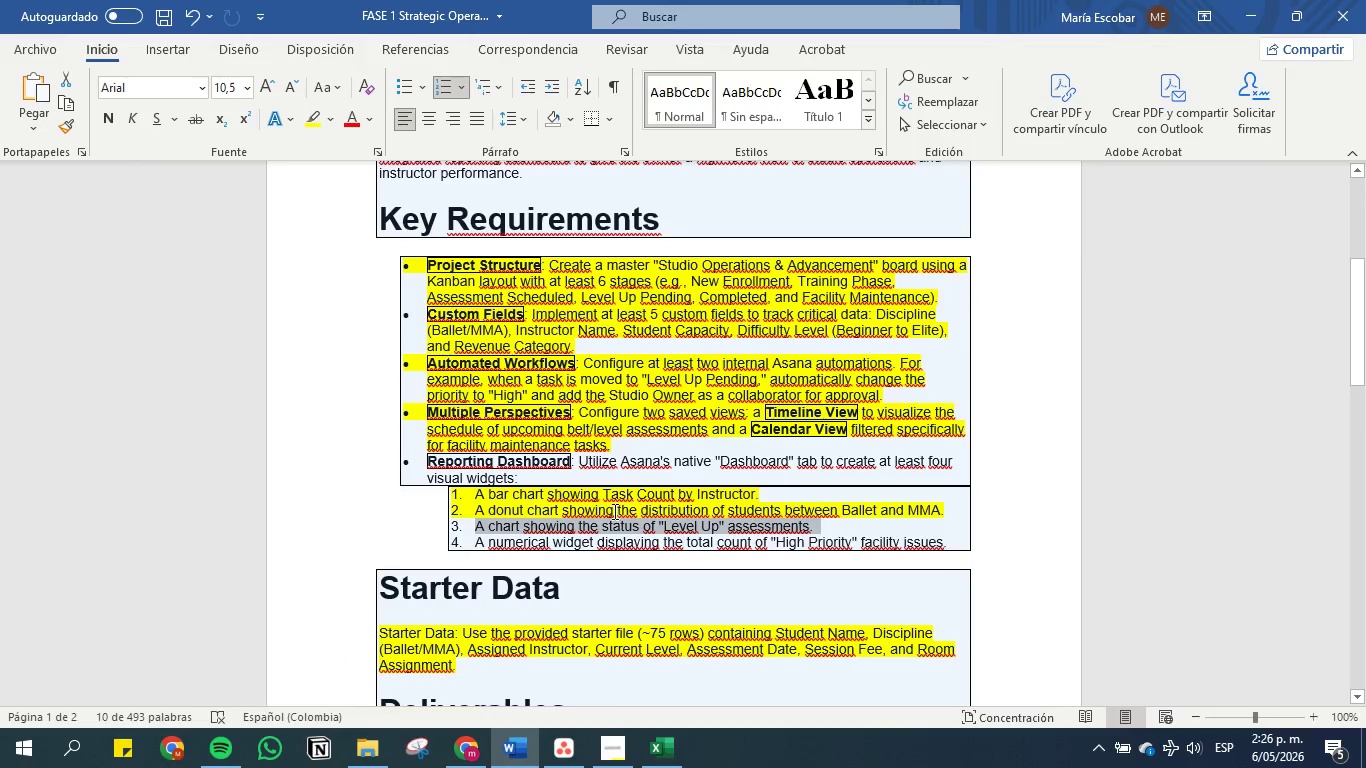 
left_click([611, 502])
 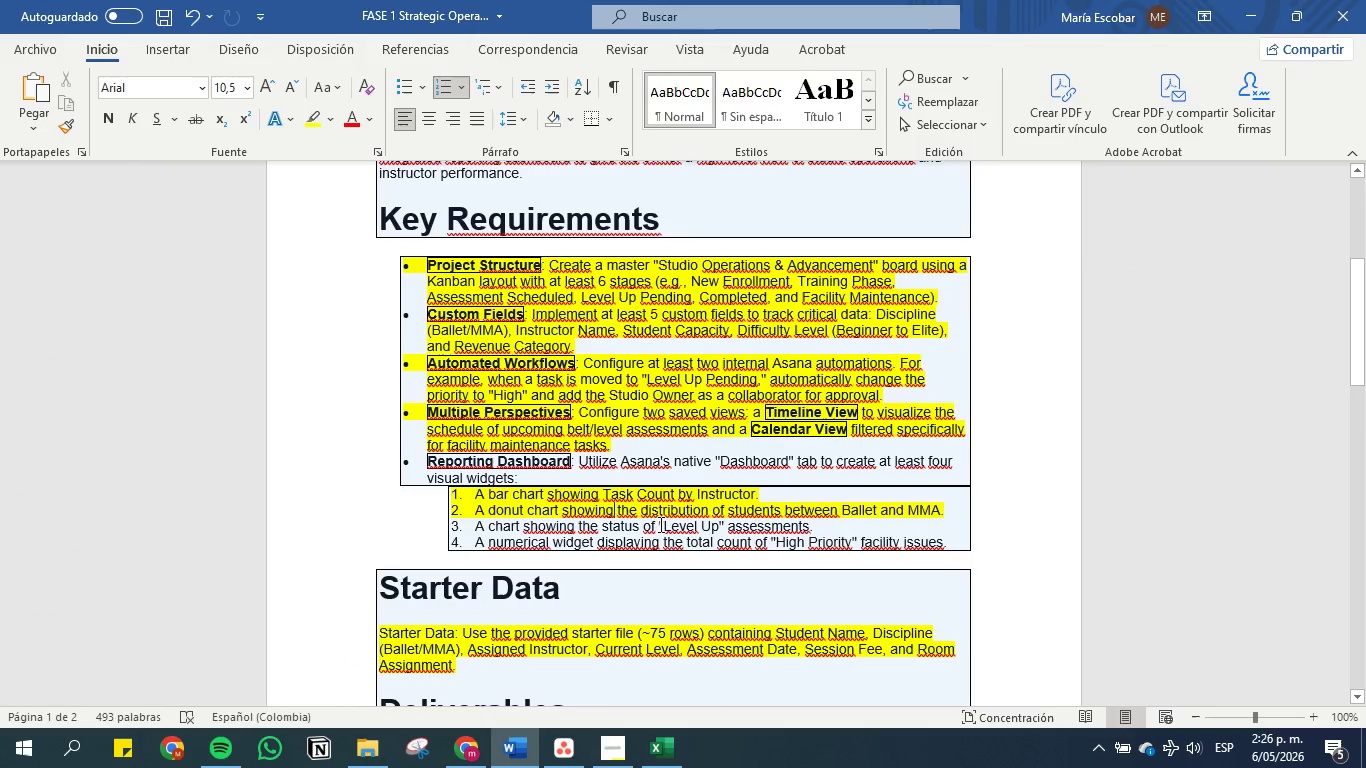 
wait(5.25)
 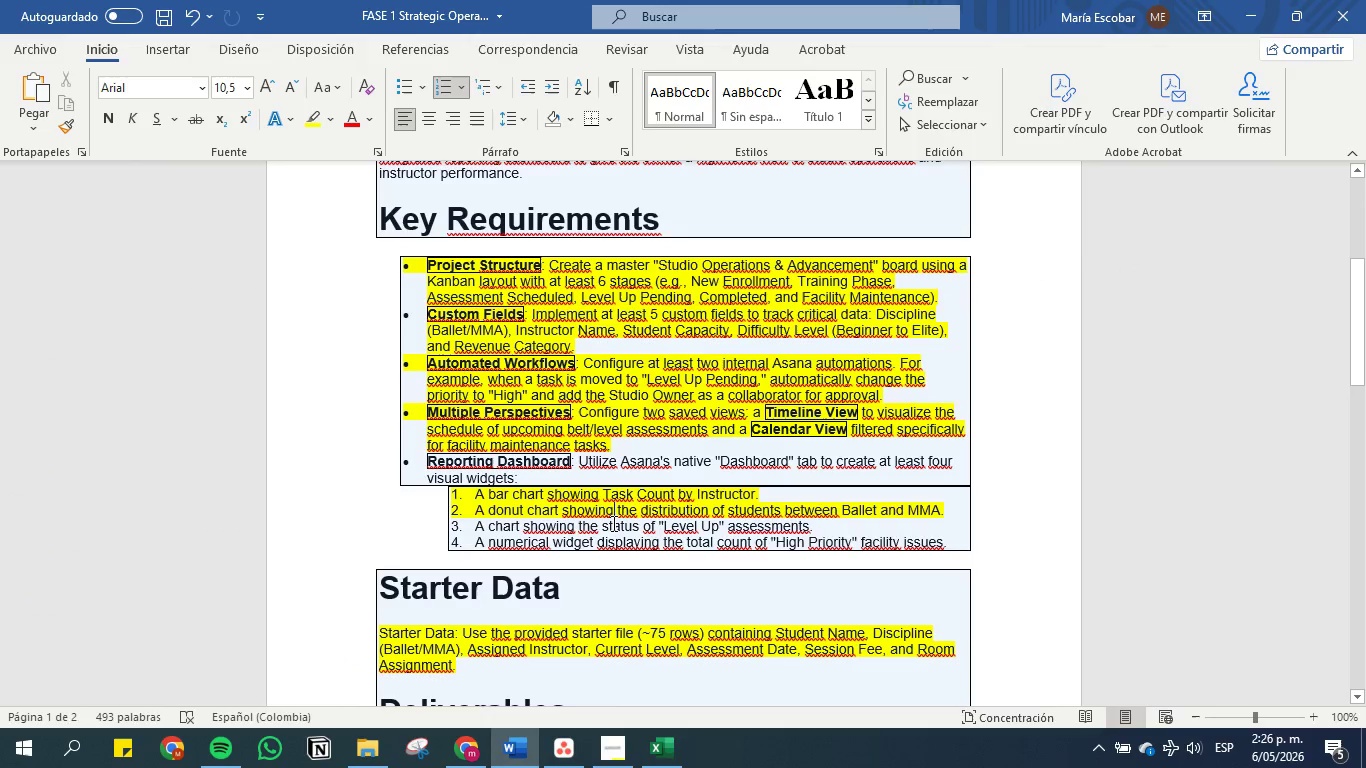 
left_click_drag(start_coordinate=[663, 524], to_coordinate=[793, 524])
 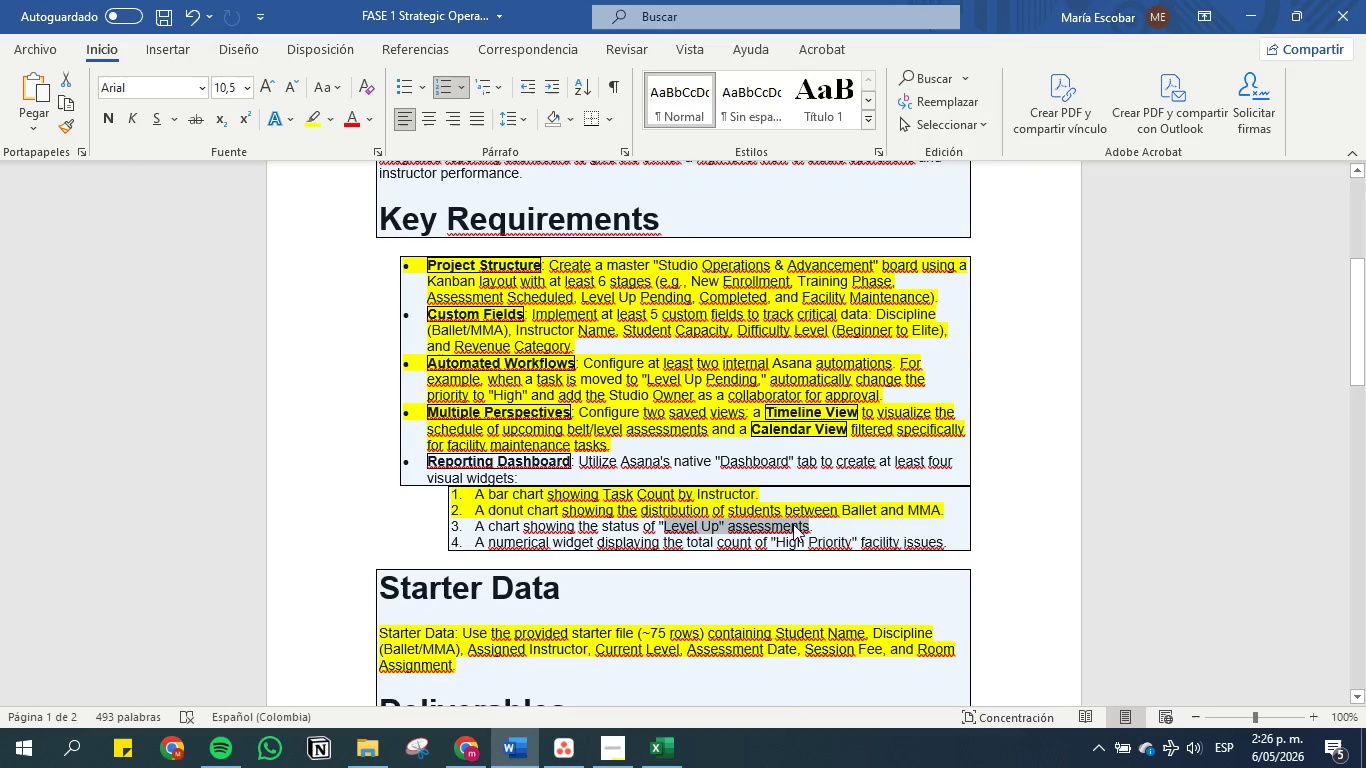 
key(Control+C)
 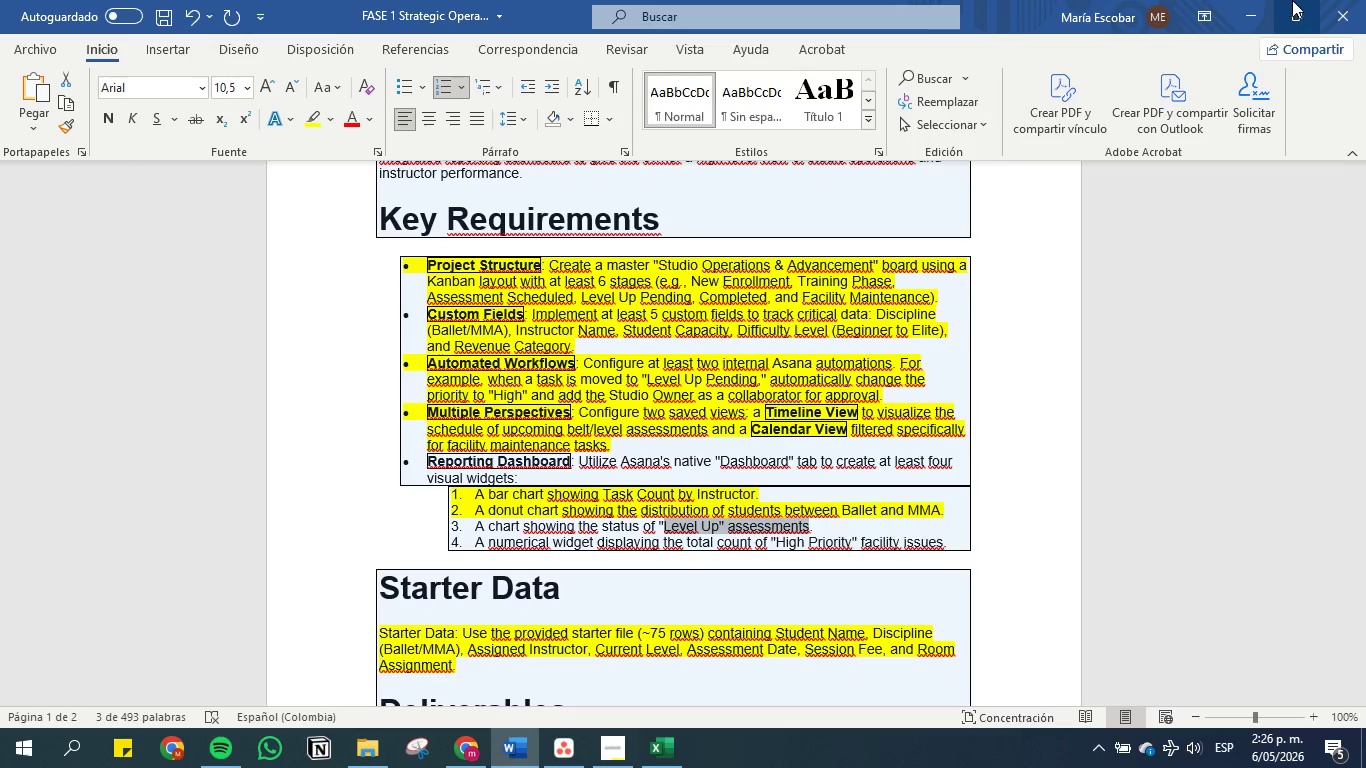 
left_click([1247, 13])
 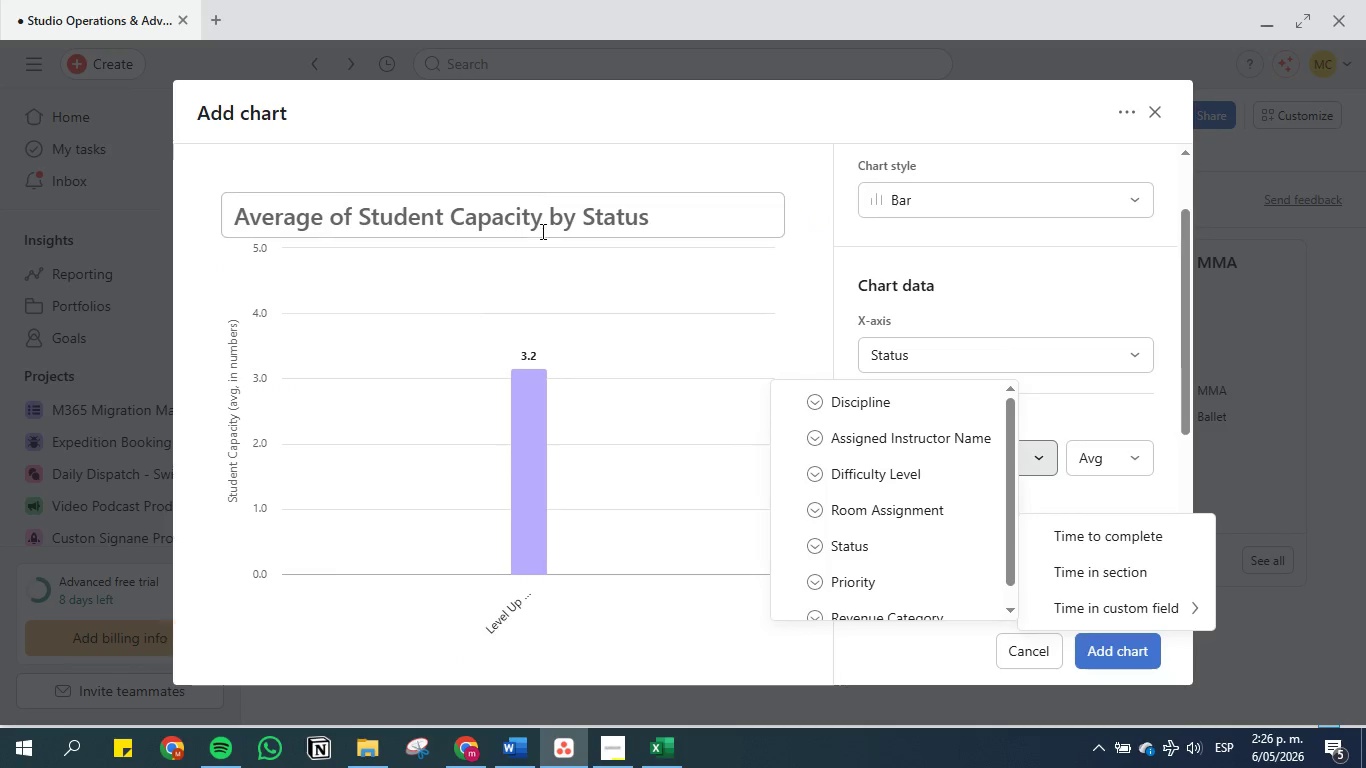 
double_click([540, 224])
 